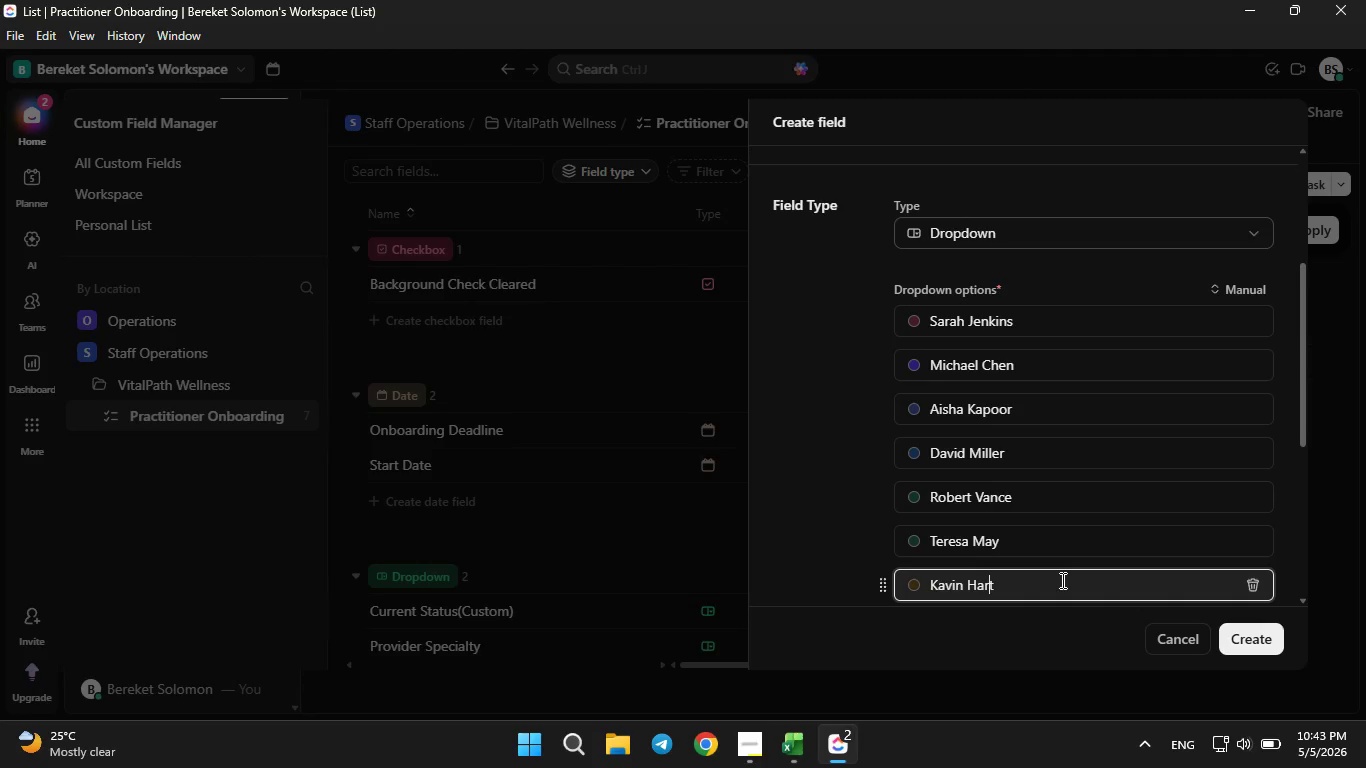 
hold_key(key=ArrowLeft, duration=0.64)
 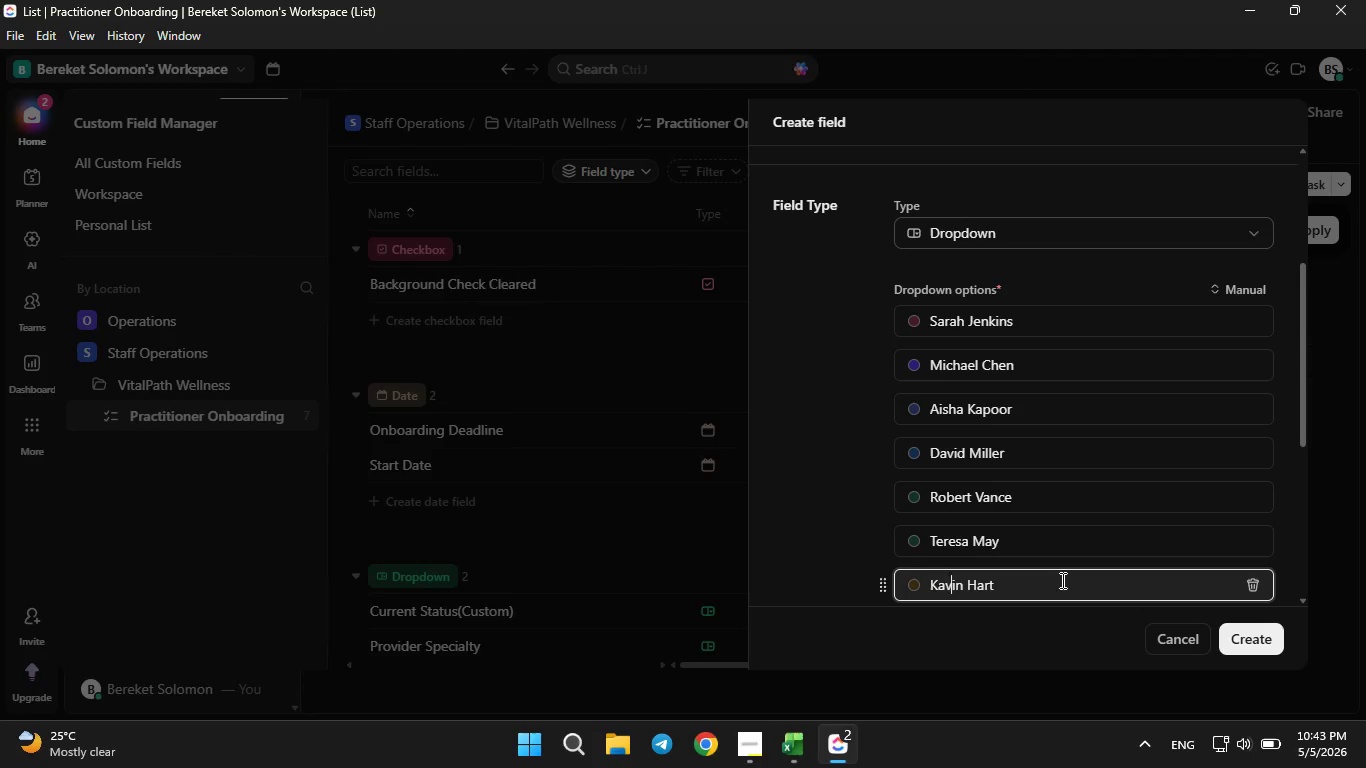 
key(ArrowLeft)
 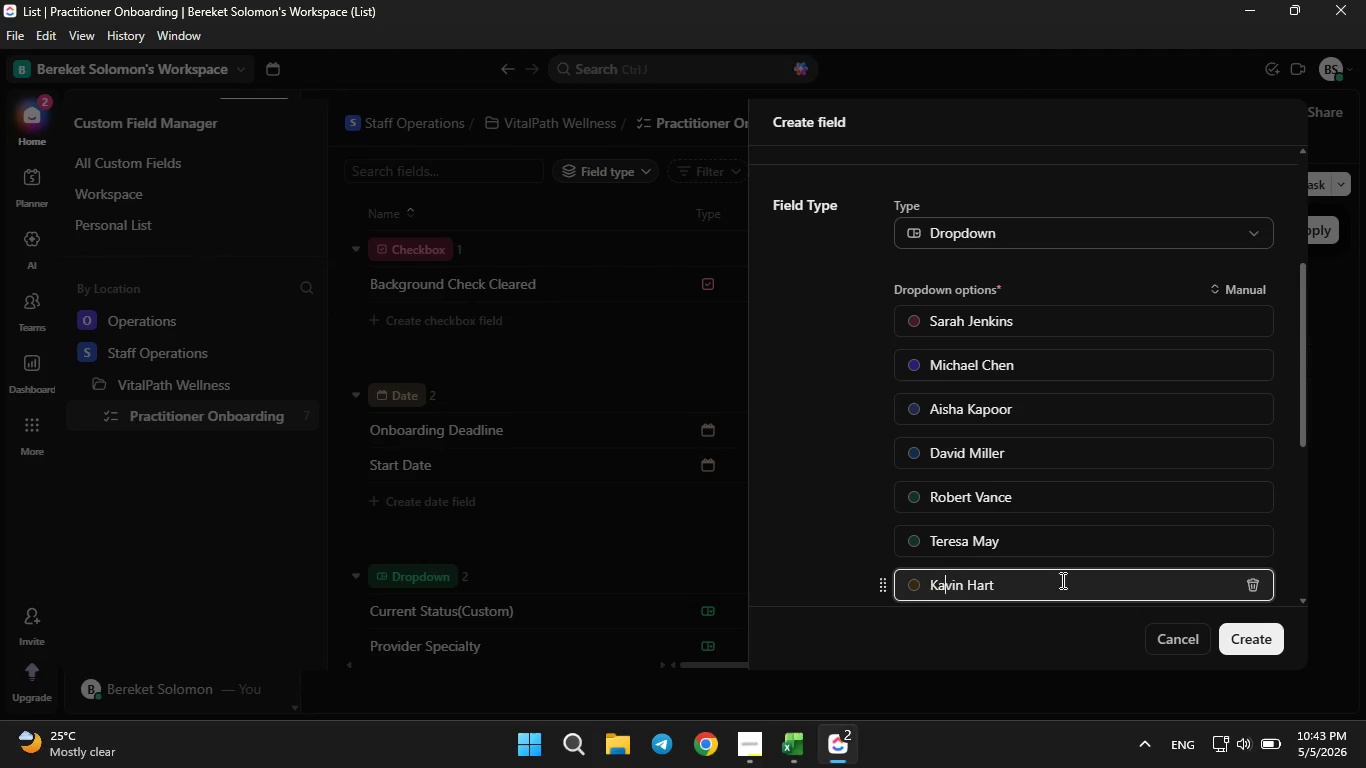 
key(ArrowLeft)
 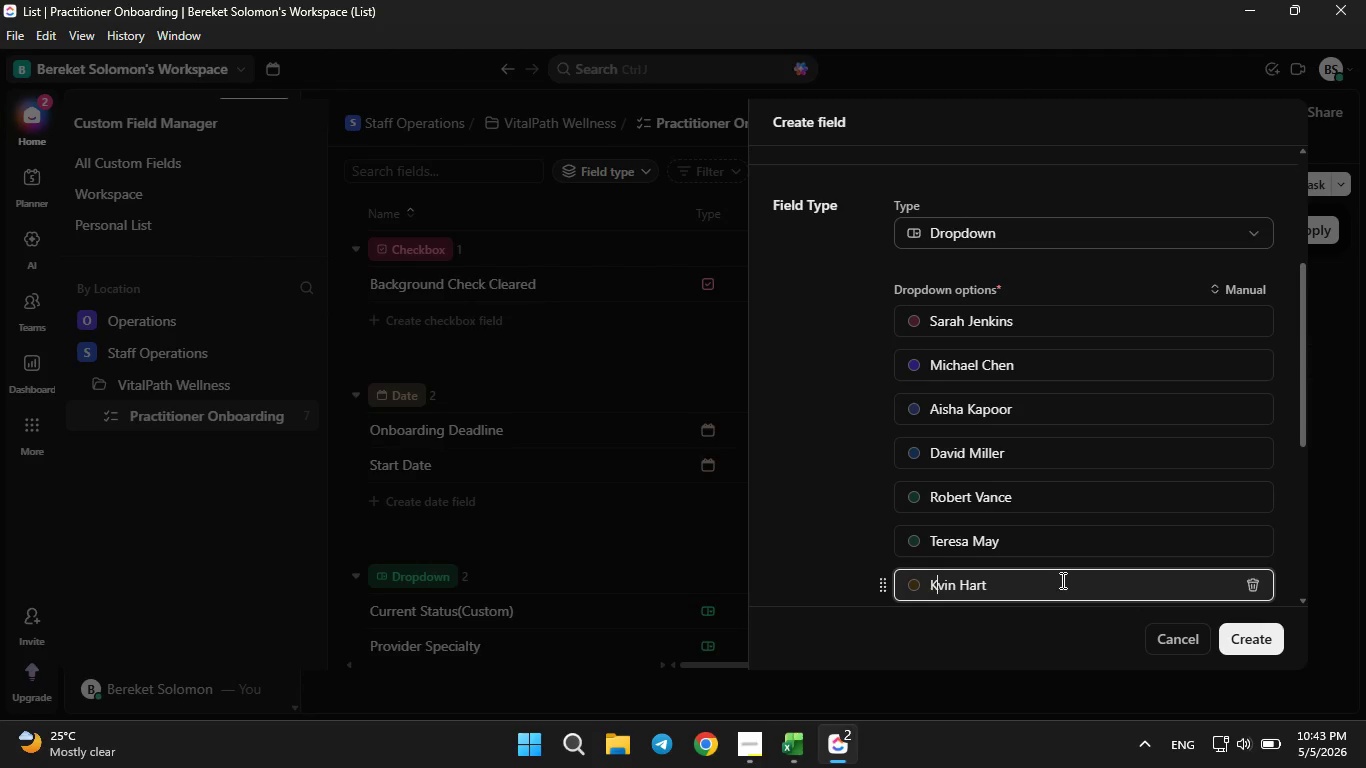 
key(Backspace)
 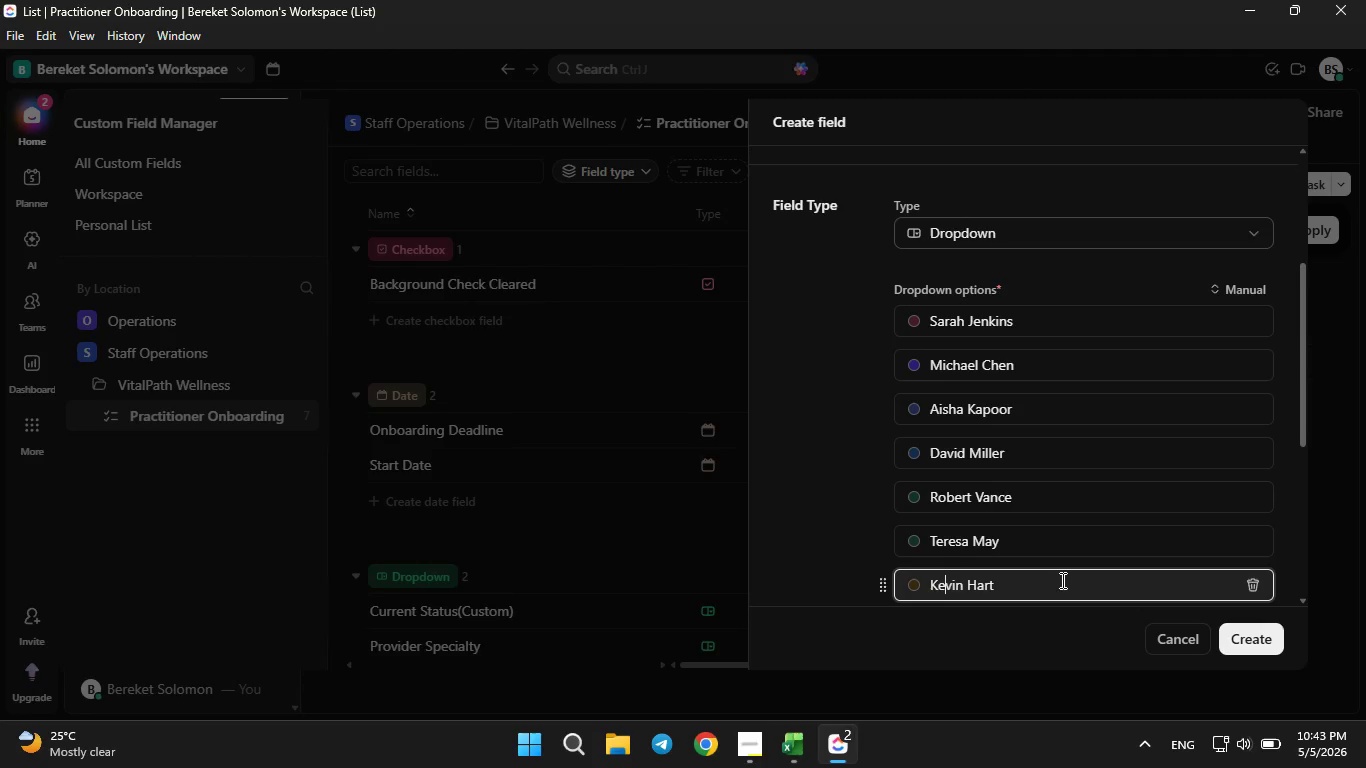 
key(E)
 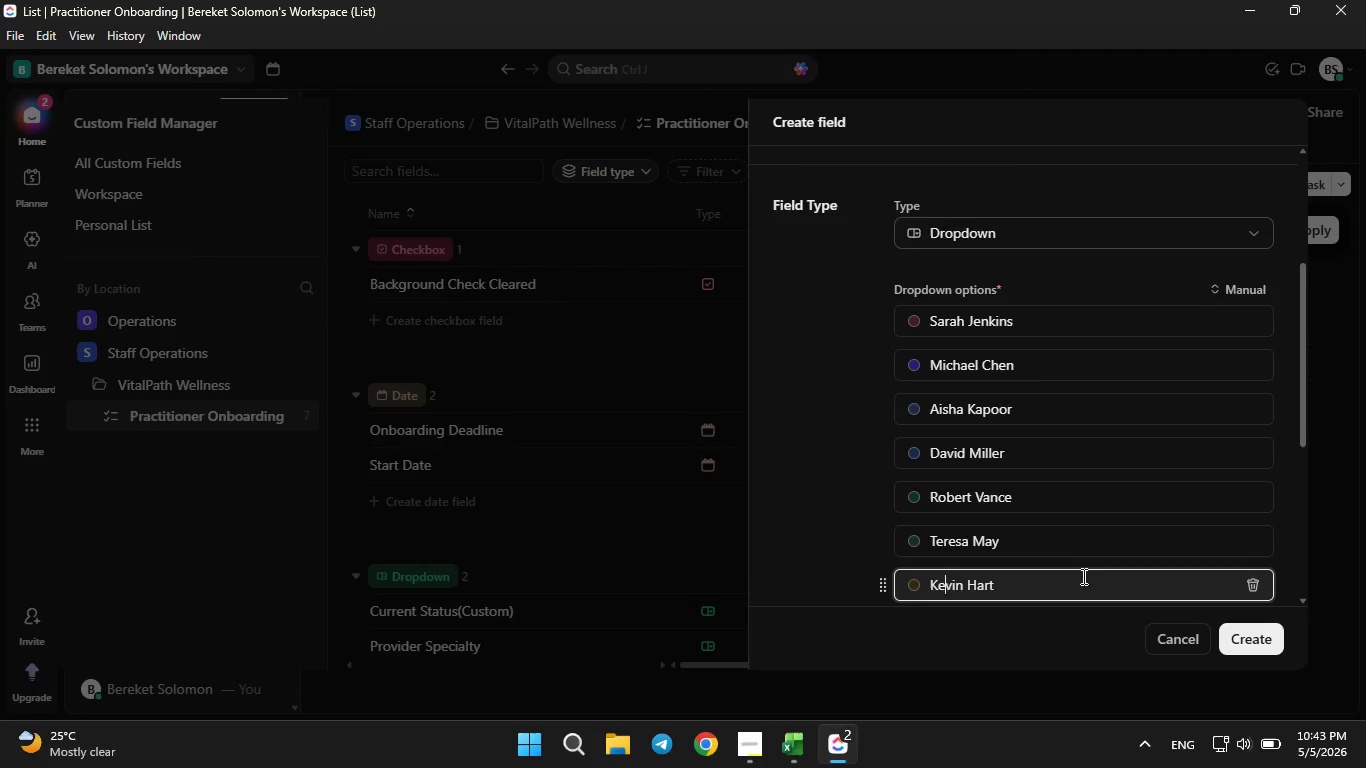 
scroll: coordinate [1082, 576], scroll_direction: down, amount: 2.0
 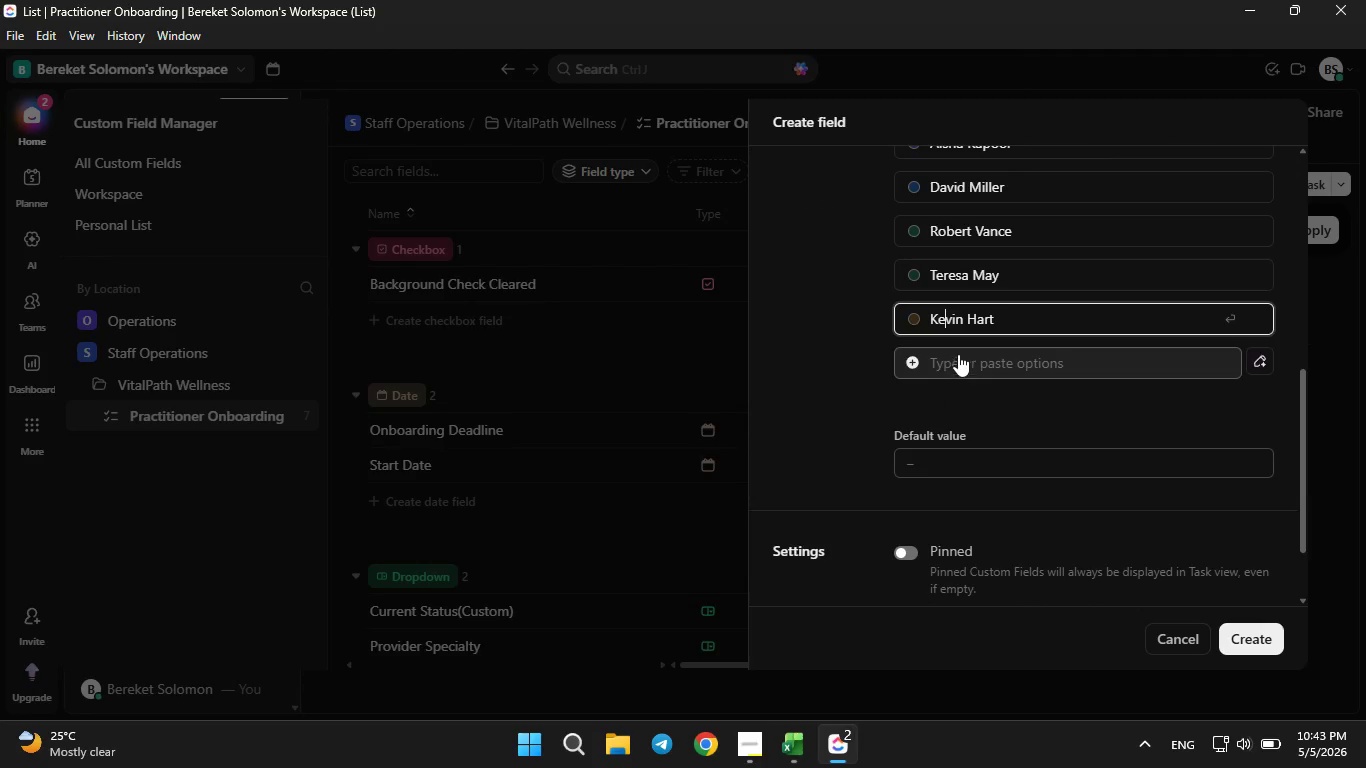 
left_click([958, 354])
 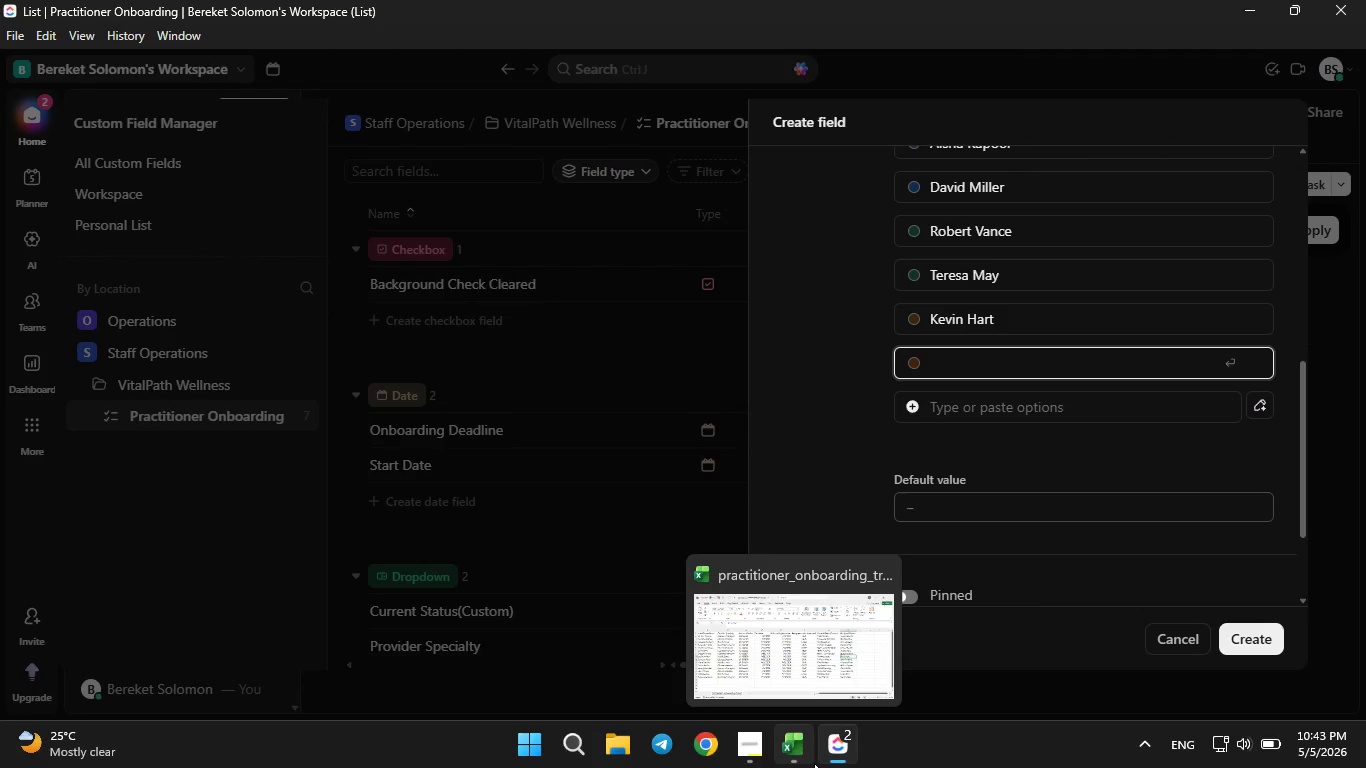 
type(Leah)
 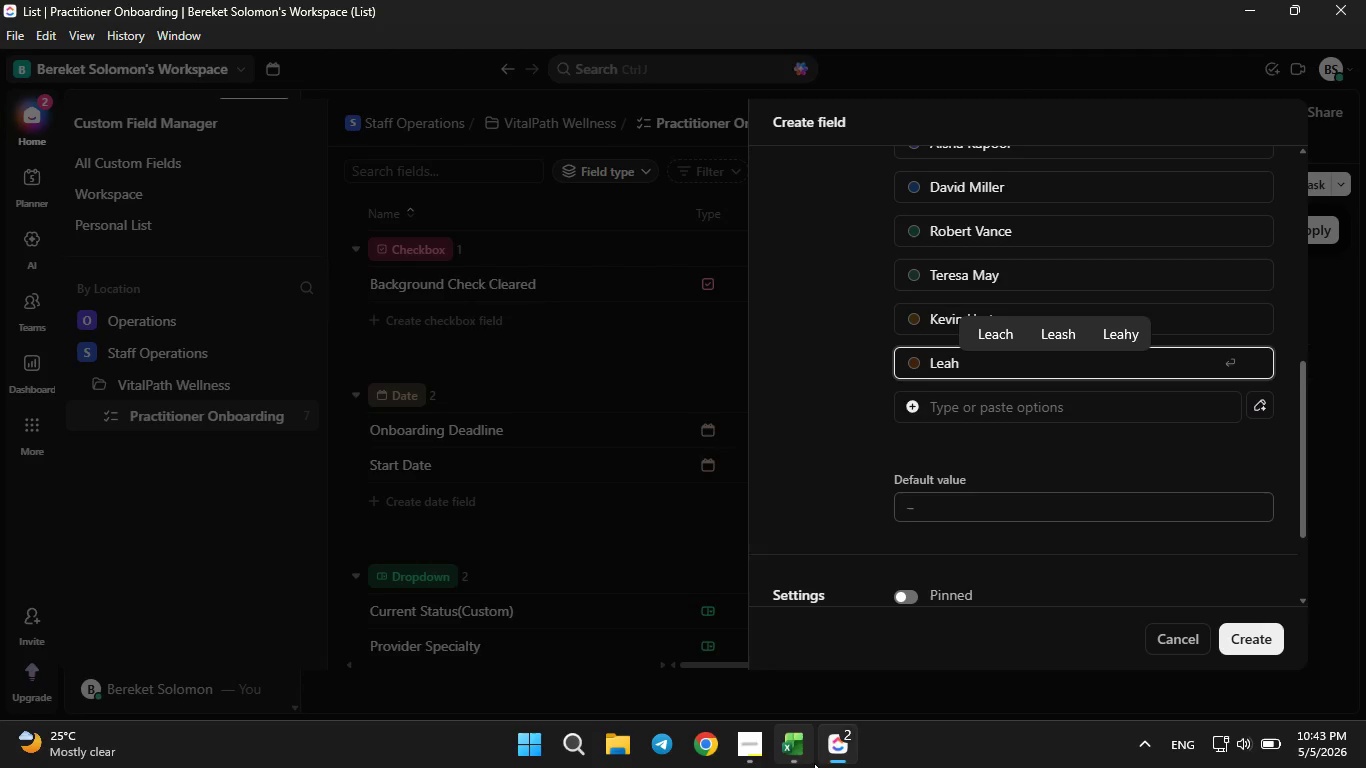 
left_click([807, 760])
 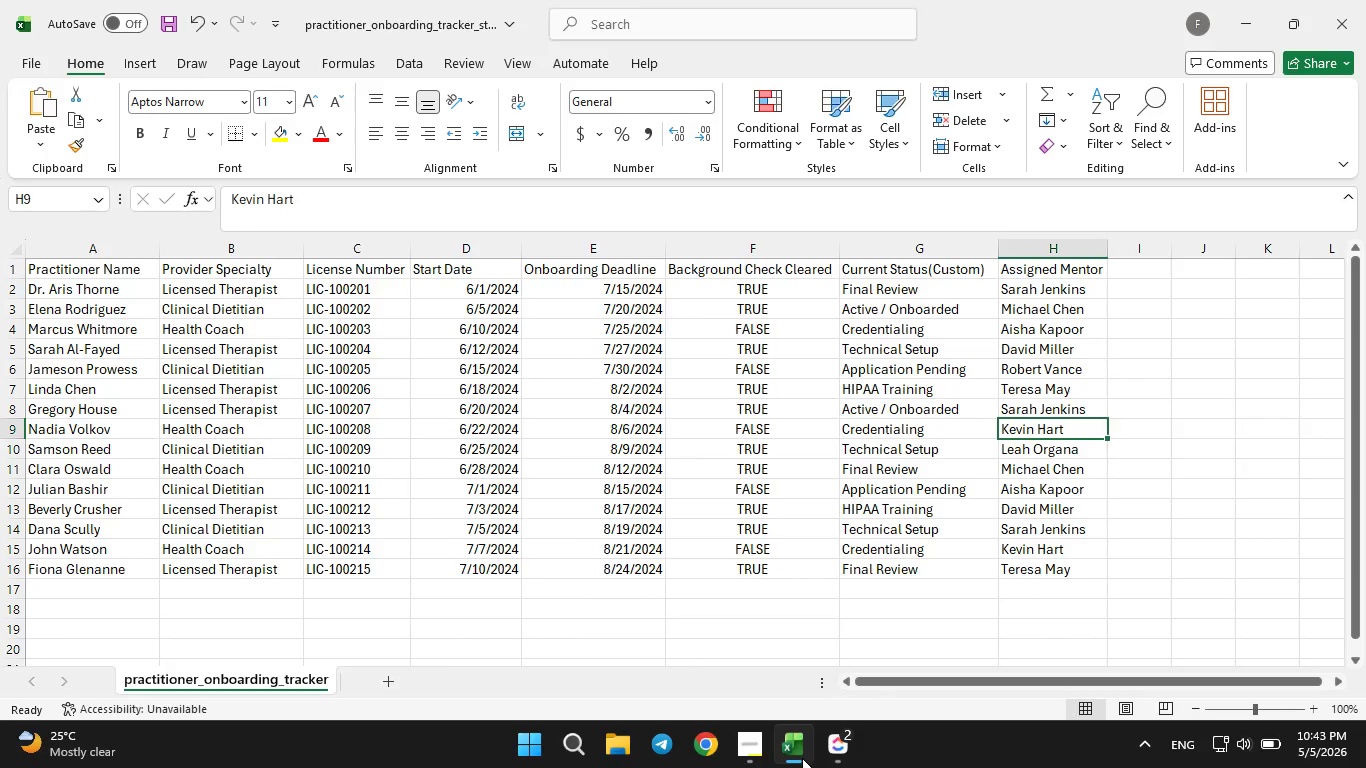 
left_click([802, 758])
 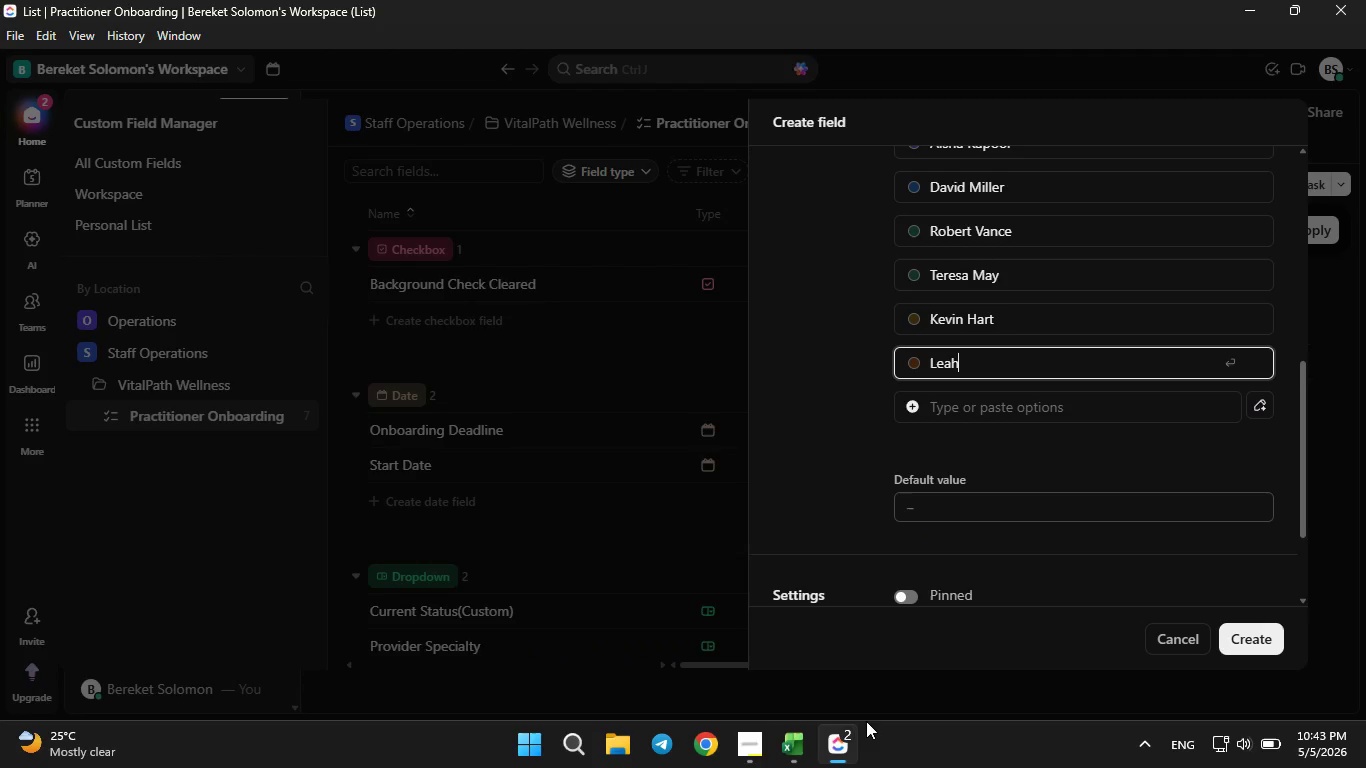 
type( Orgena)
 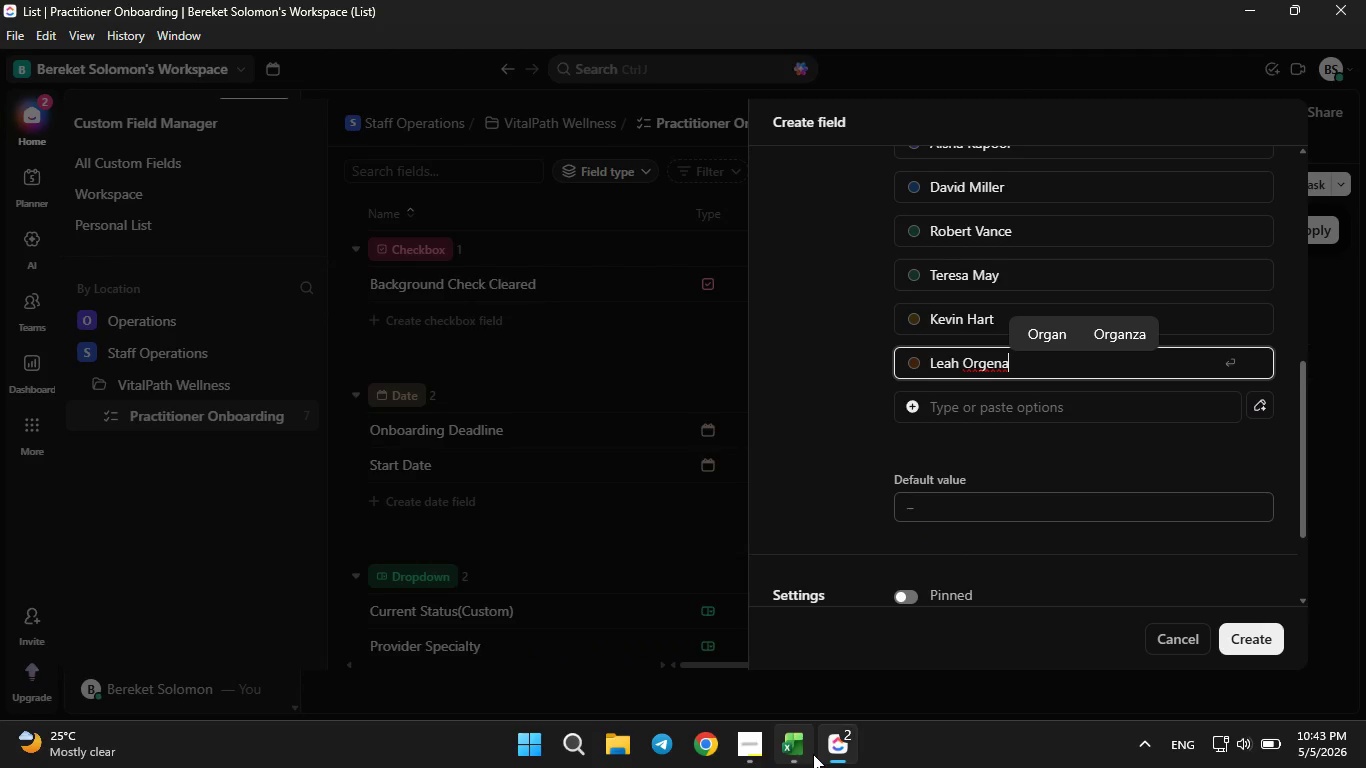 
left_click([813, 754])
 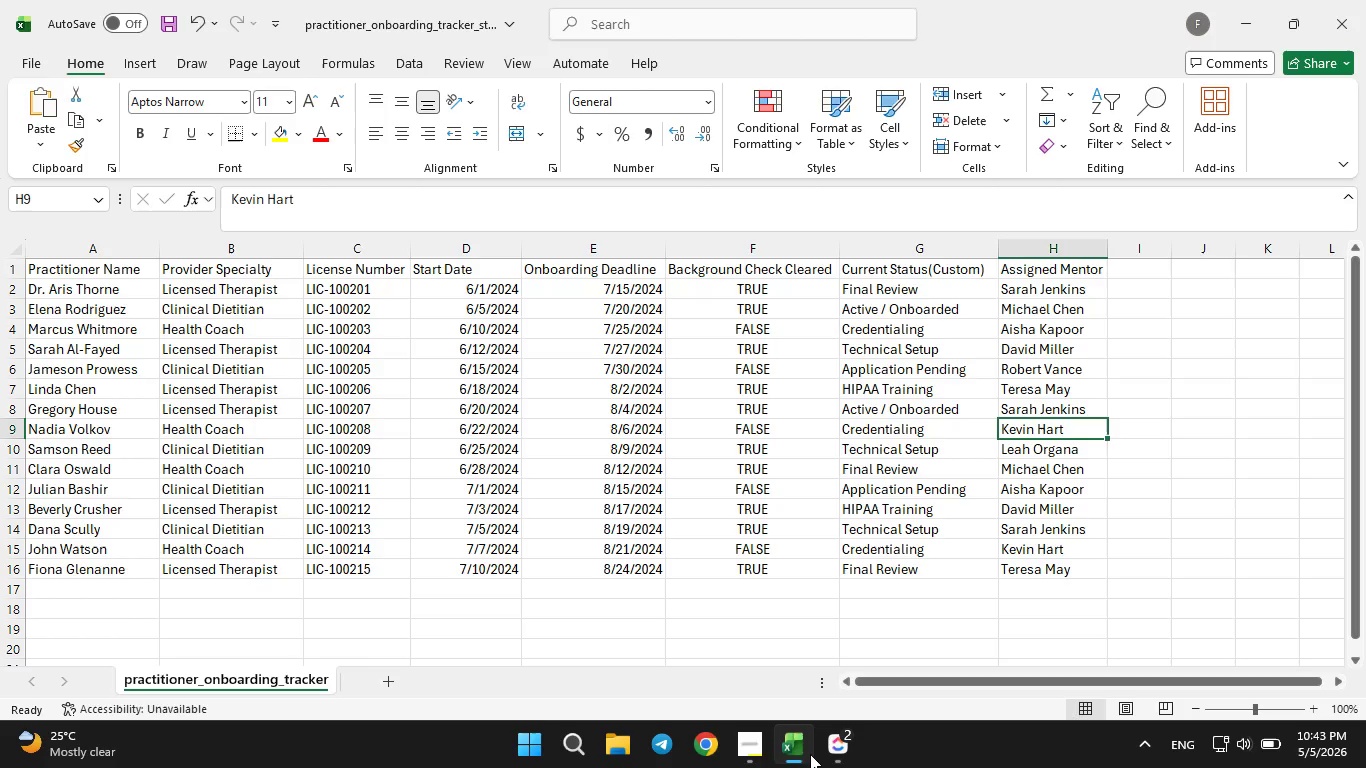 
wait(6.83)
 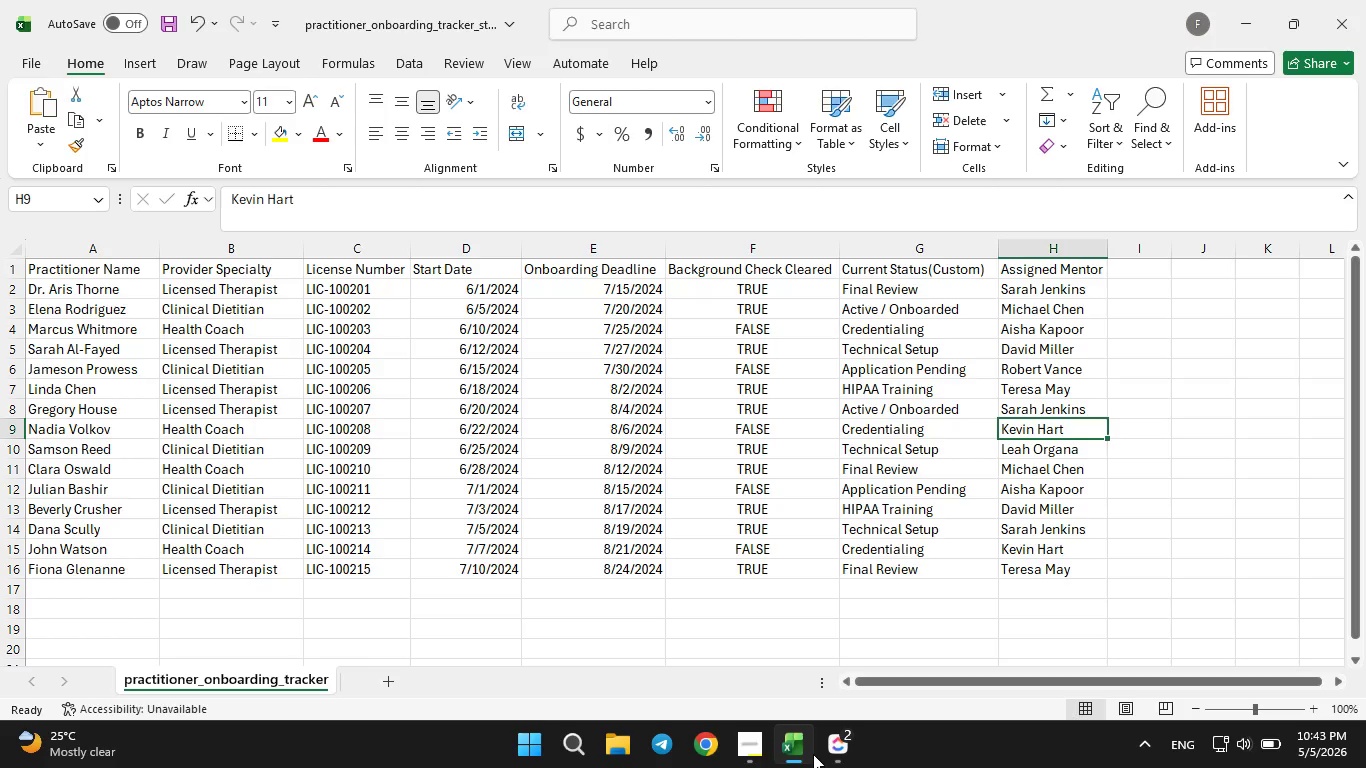 
left_click([810, 754])
 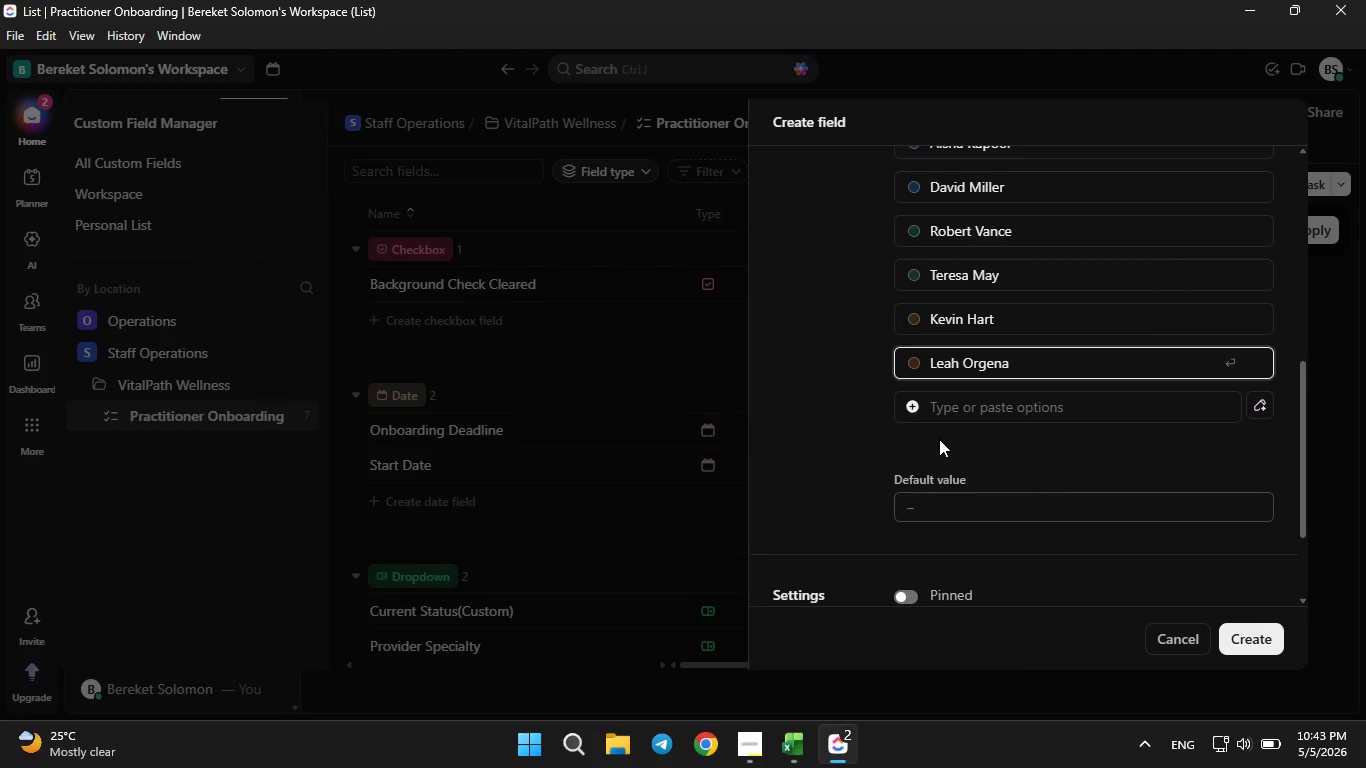 
scroll: coordinate [939, 439], scroll_direction: up, amount: 2.0
 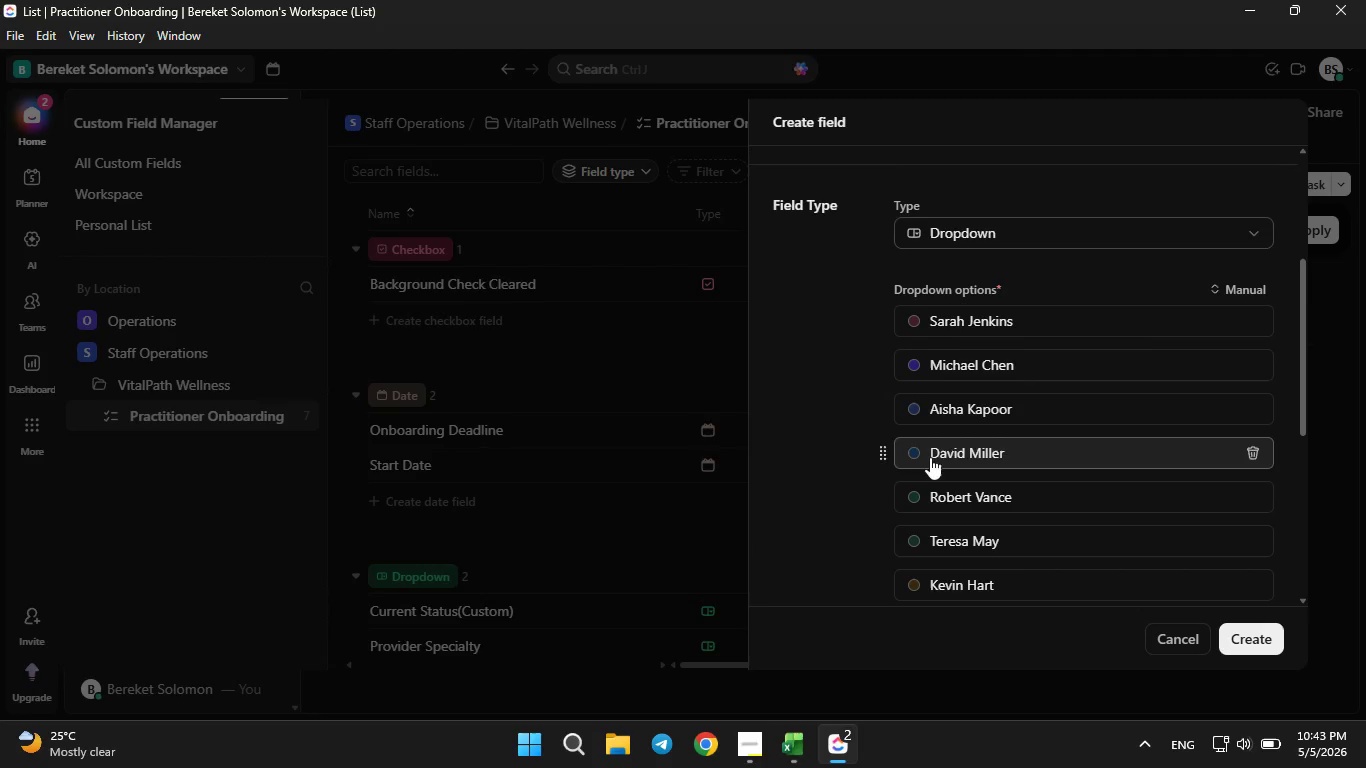 
scroll: coordinate [933, 479], scroll_direction: down, amount: 1.0
 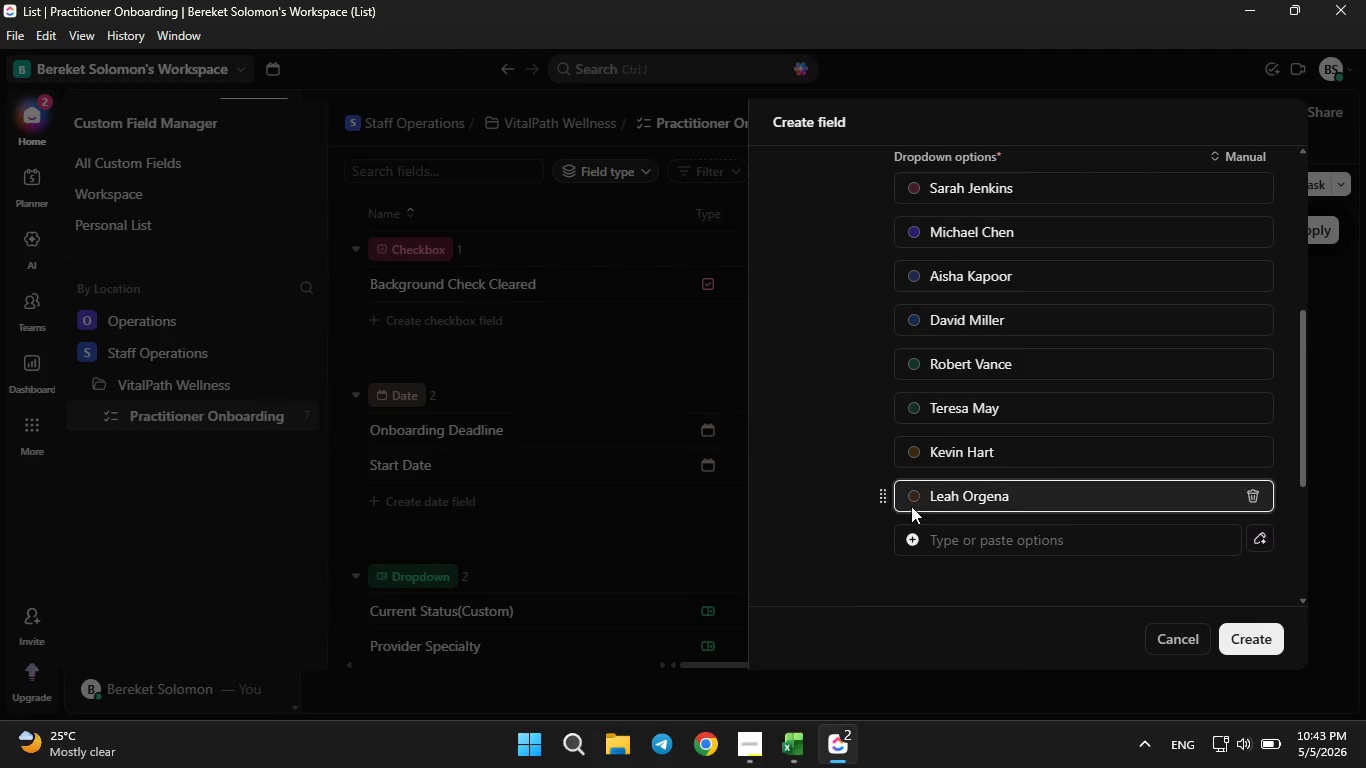 
left_click([911, 503])
 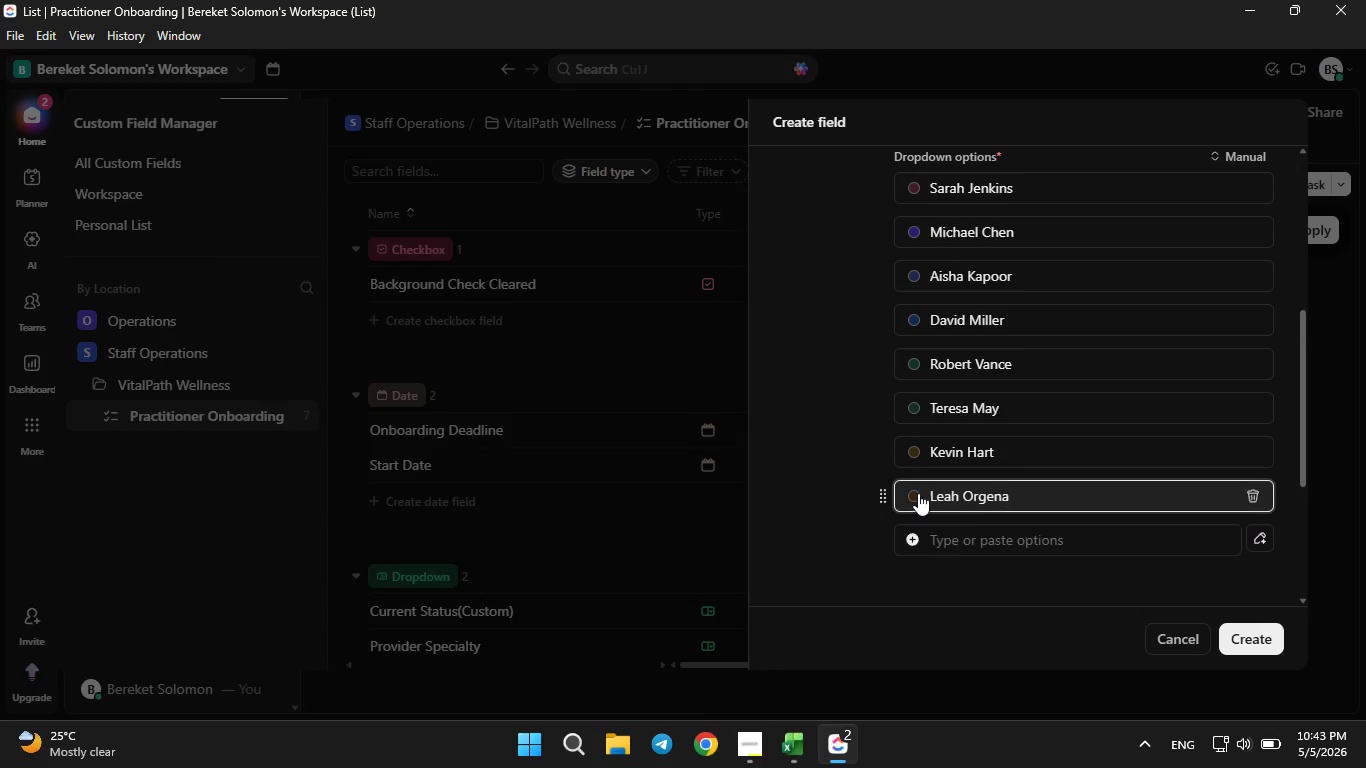 
double_click([918, 493])
 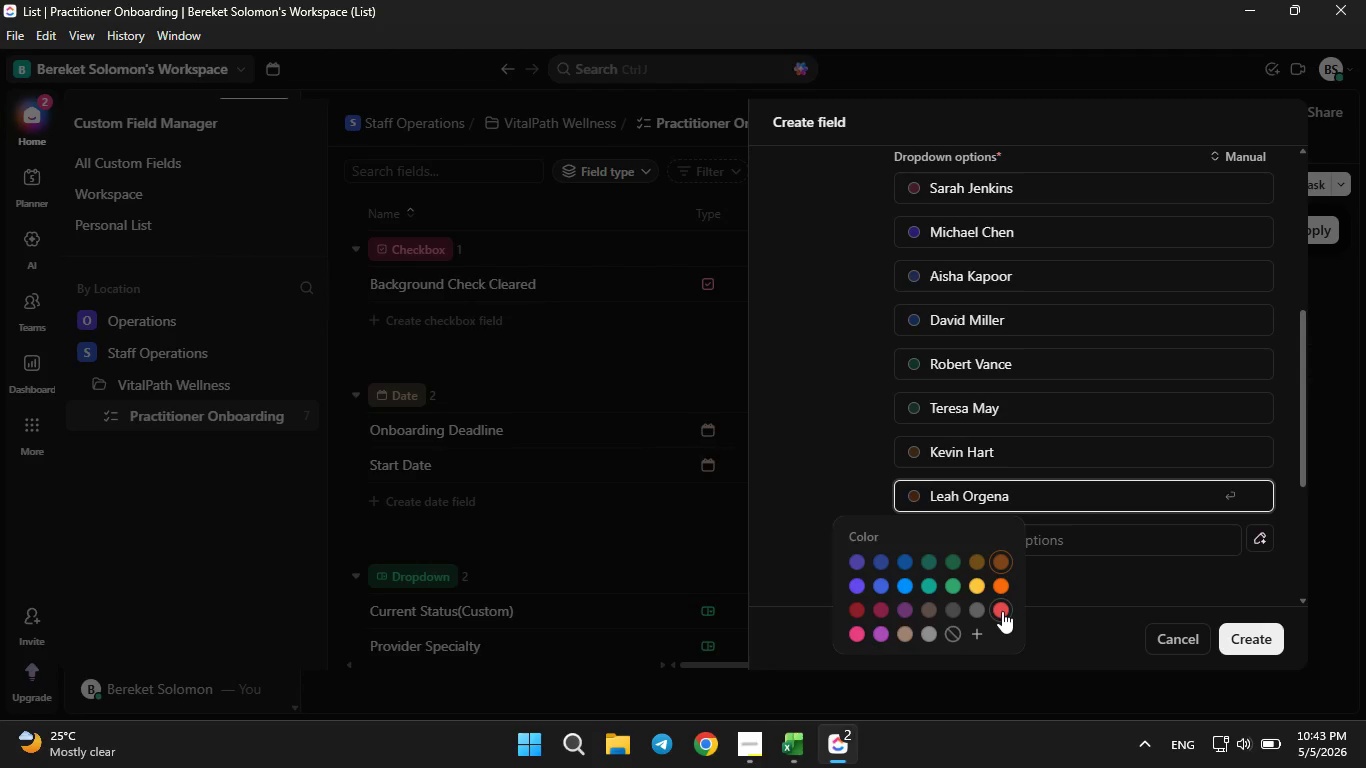 
left_click([1002, 611])
 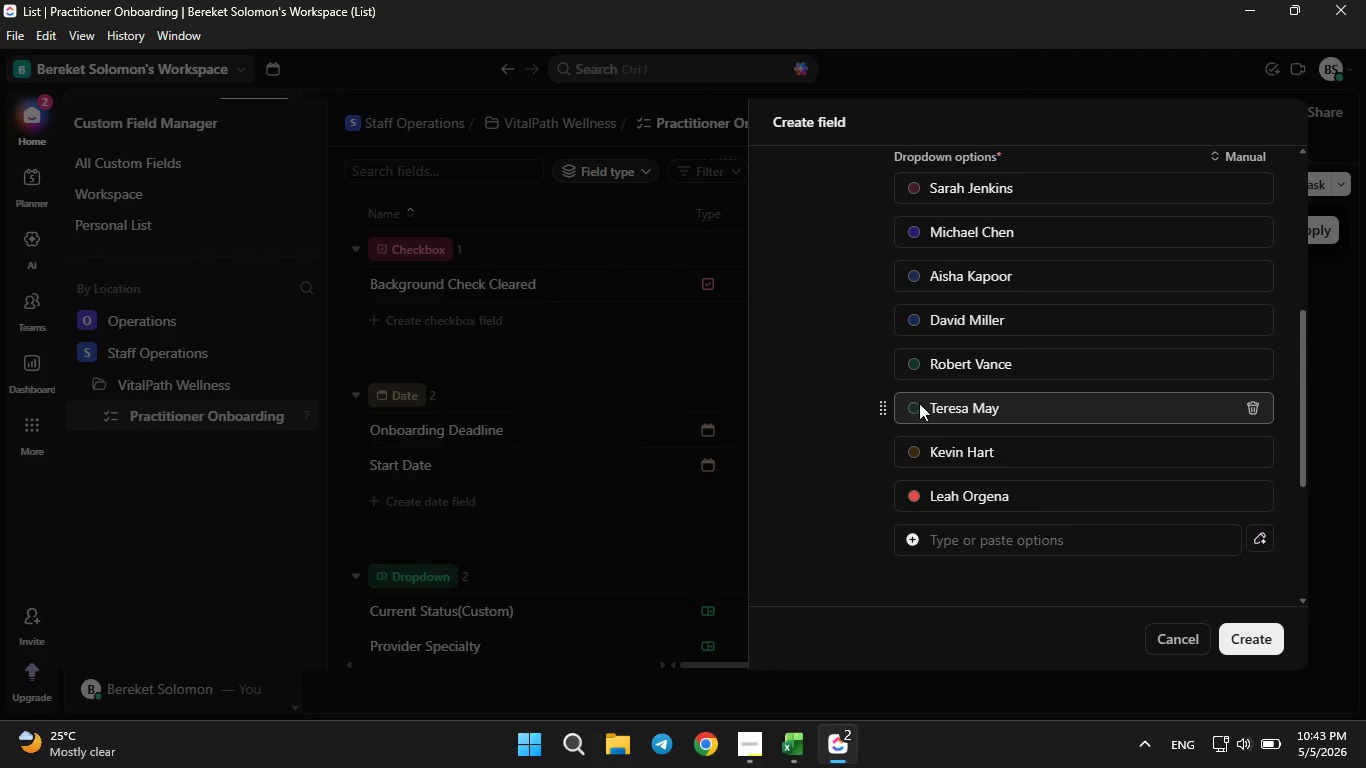 
double_click([919, 406])
 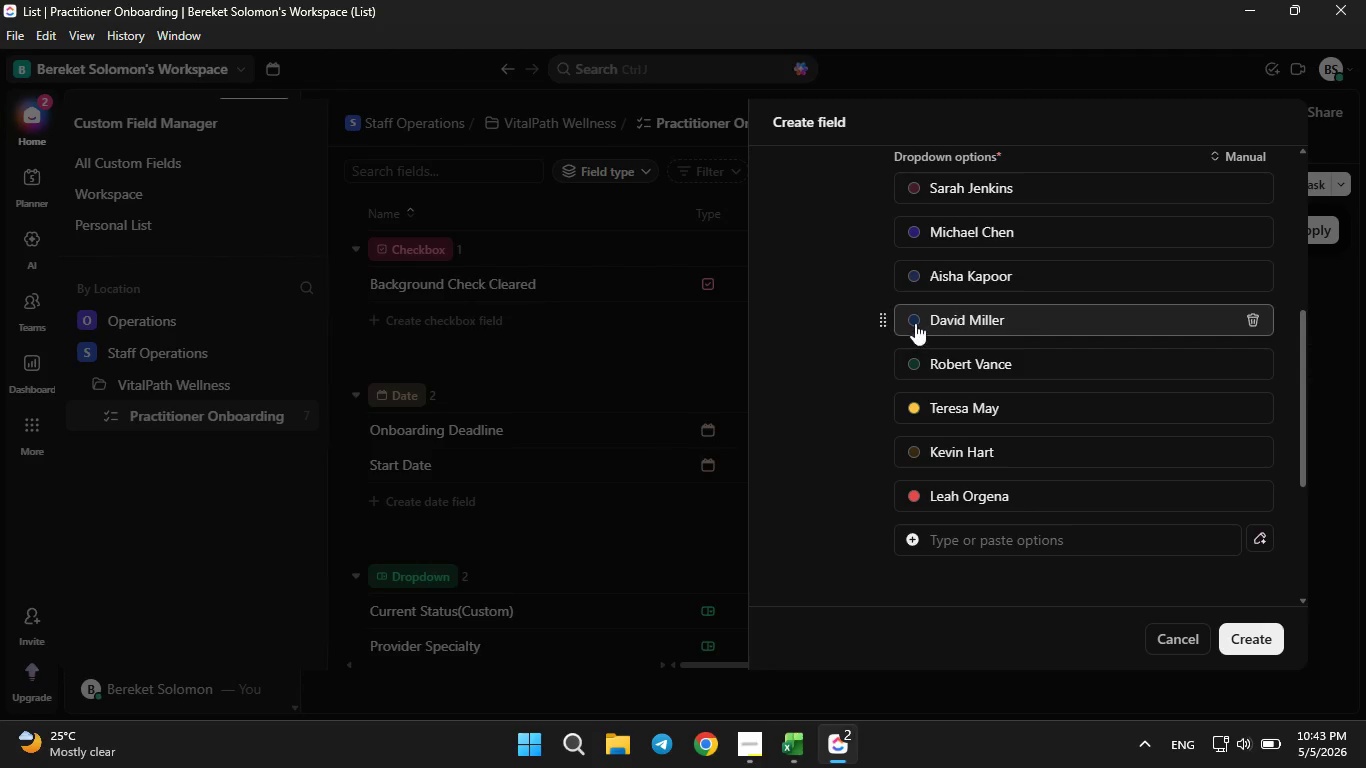 
left_click([910, 285])
 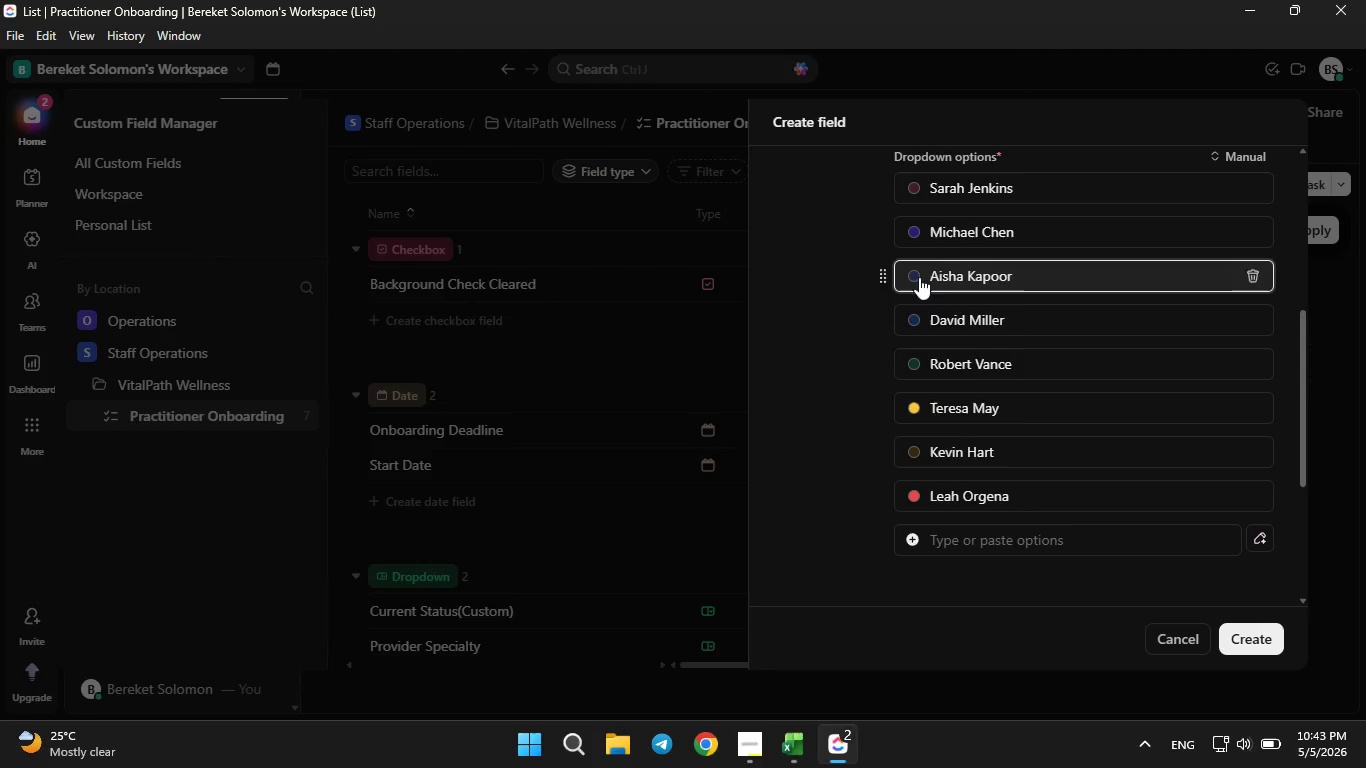 
double_click([919, 277])
 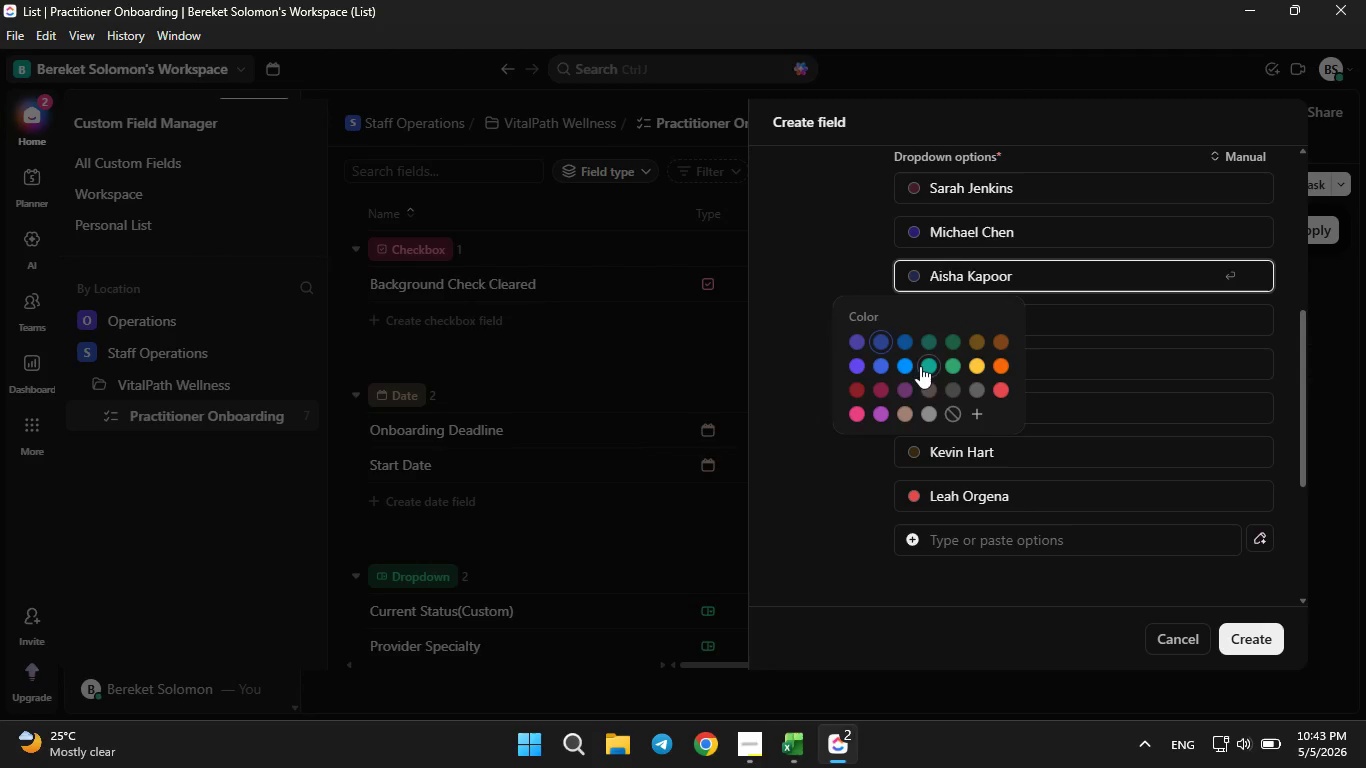 
left_click([910, 363])
 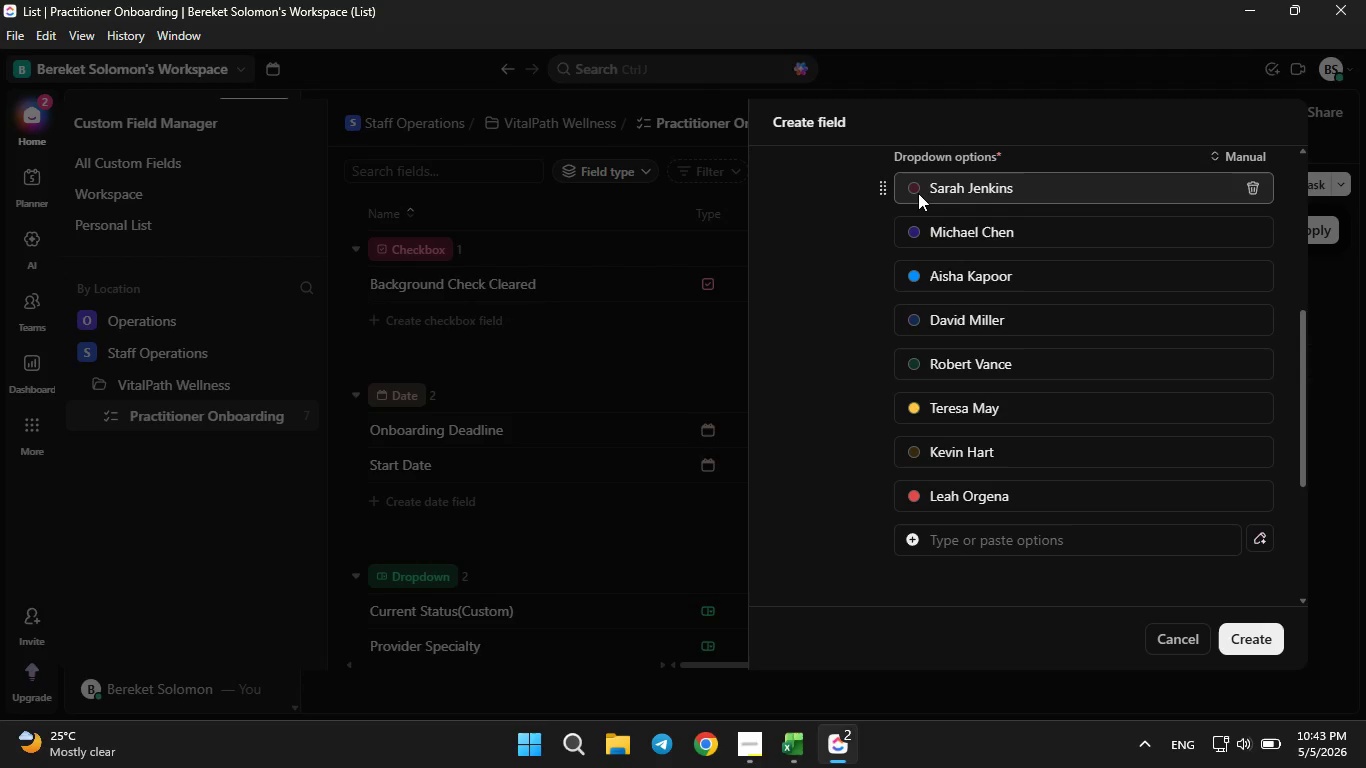 
left_click([918, 193])
 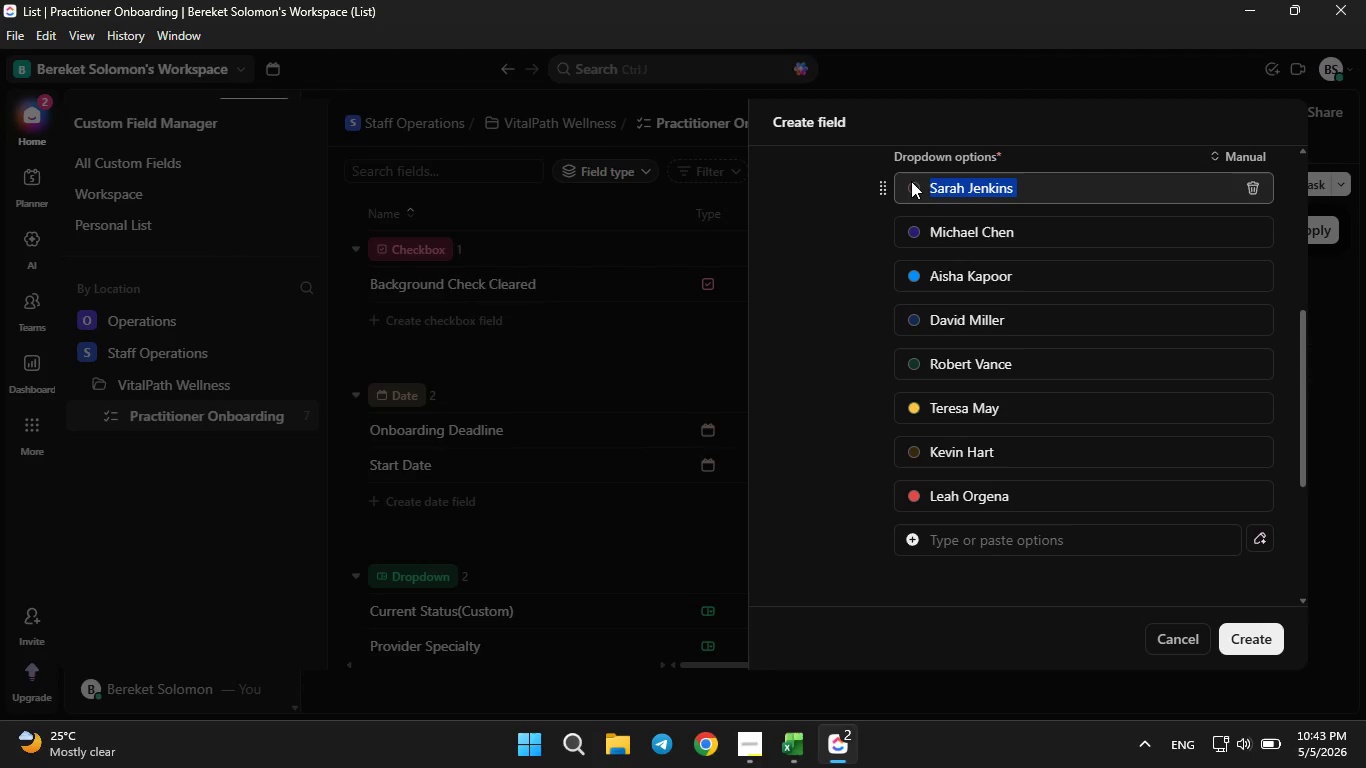 
triple_click([913, 183])
 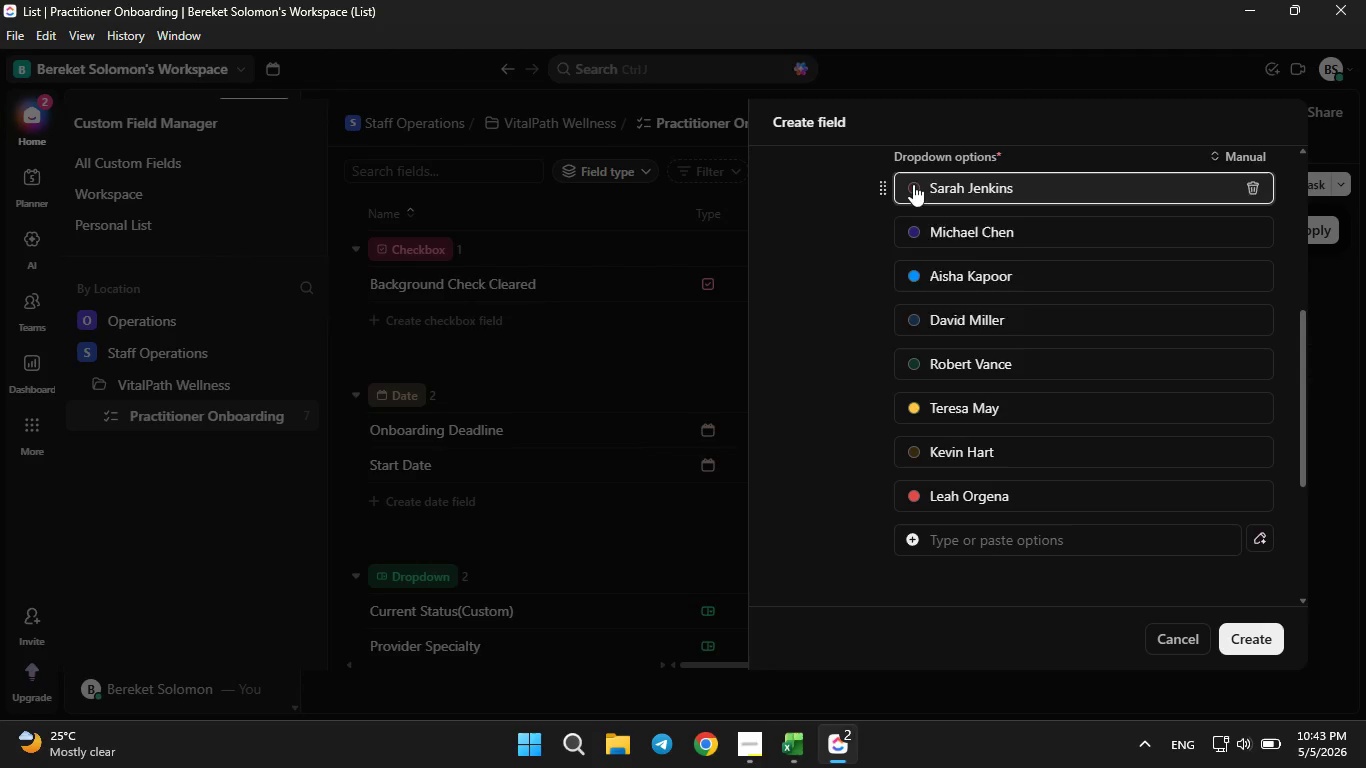 
triple_click([913, 184])
 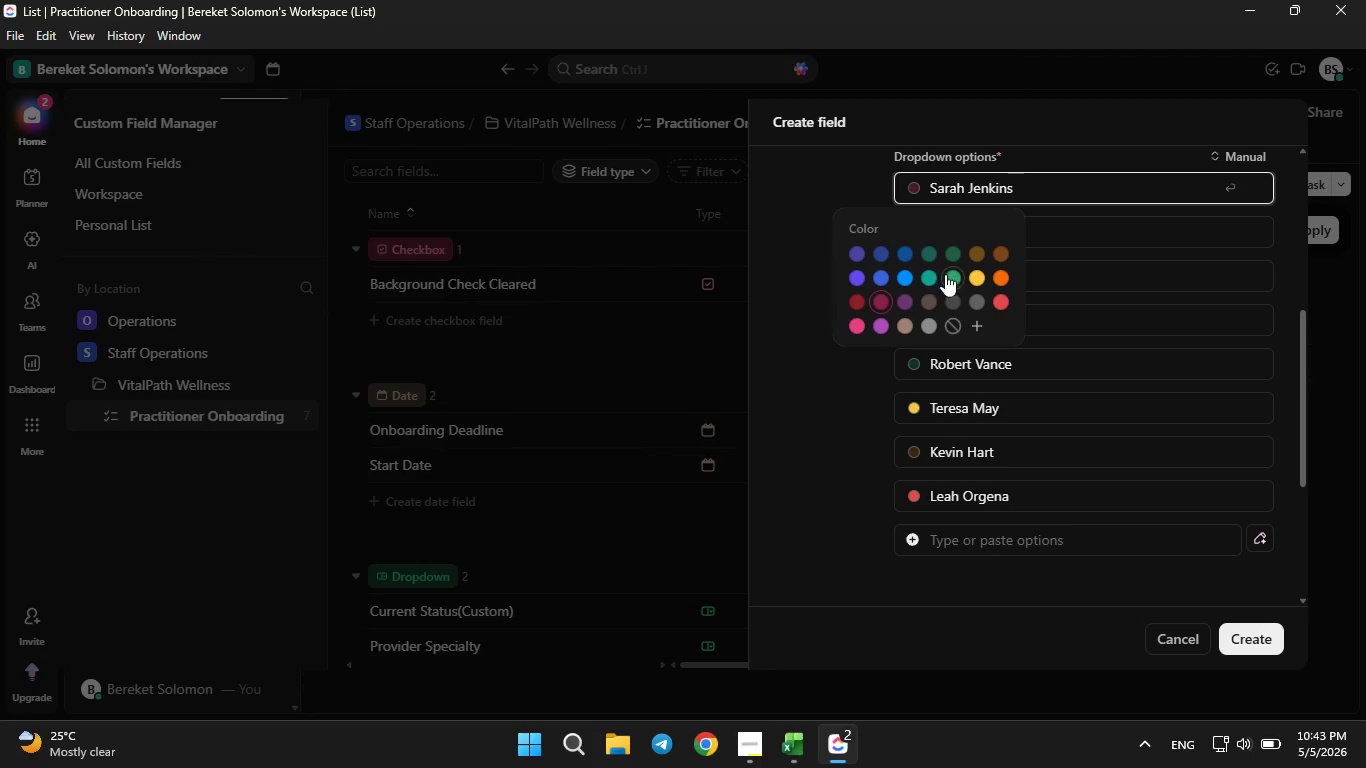 
left_click([945, 274])
 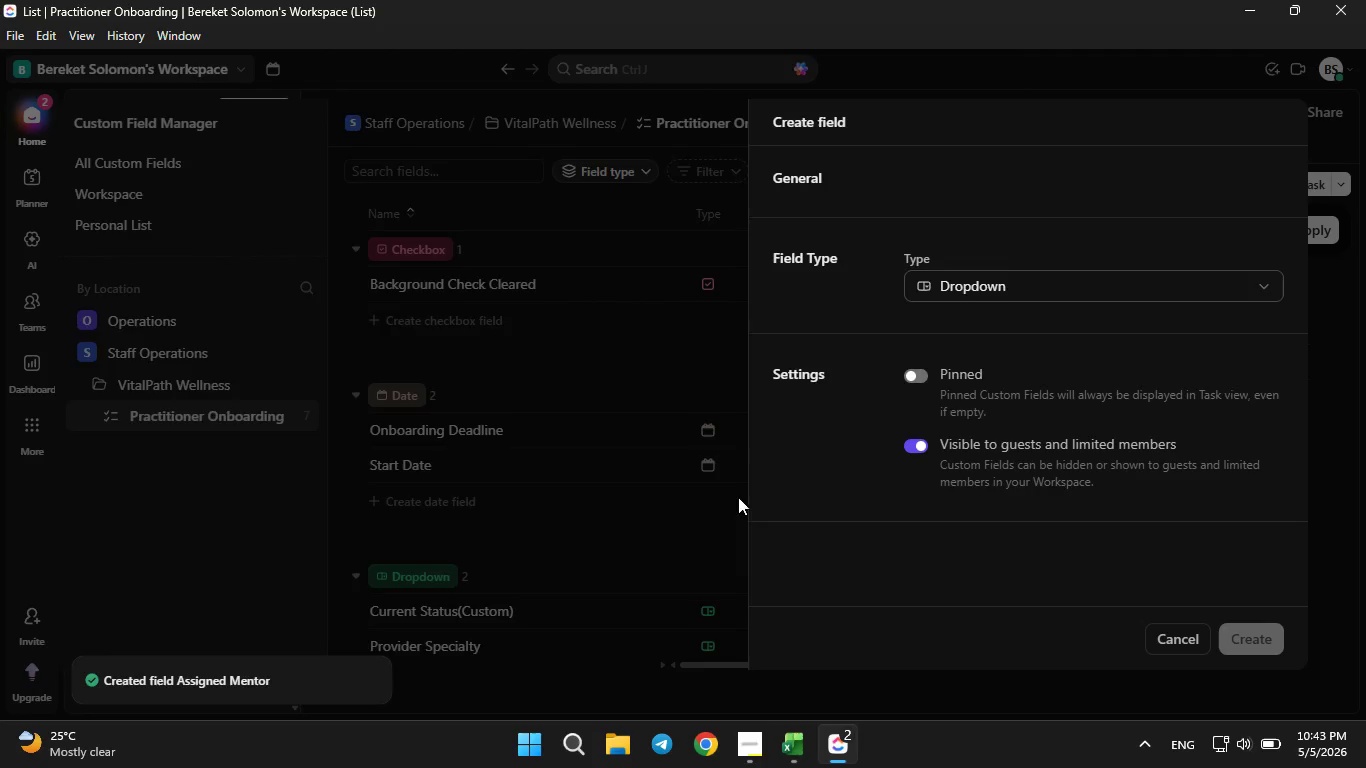 
scroll: coordinate [610, 485], scroll_direction: down, amount: 10.0
 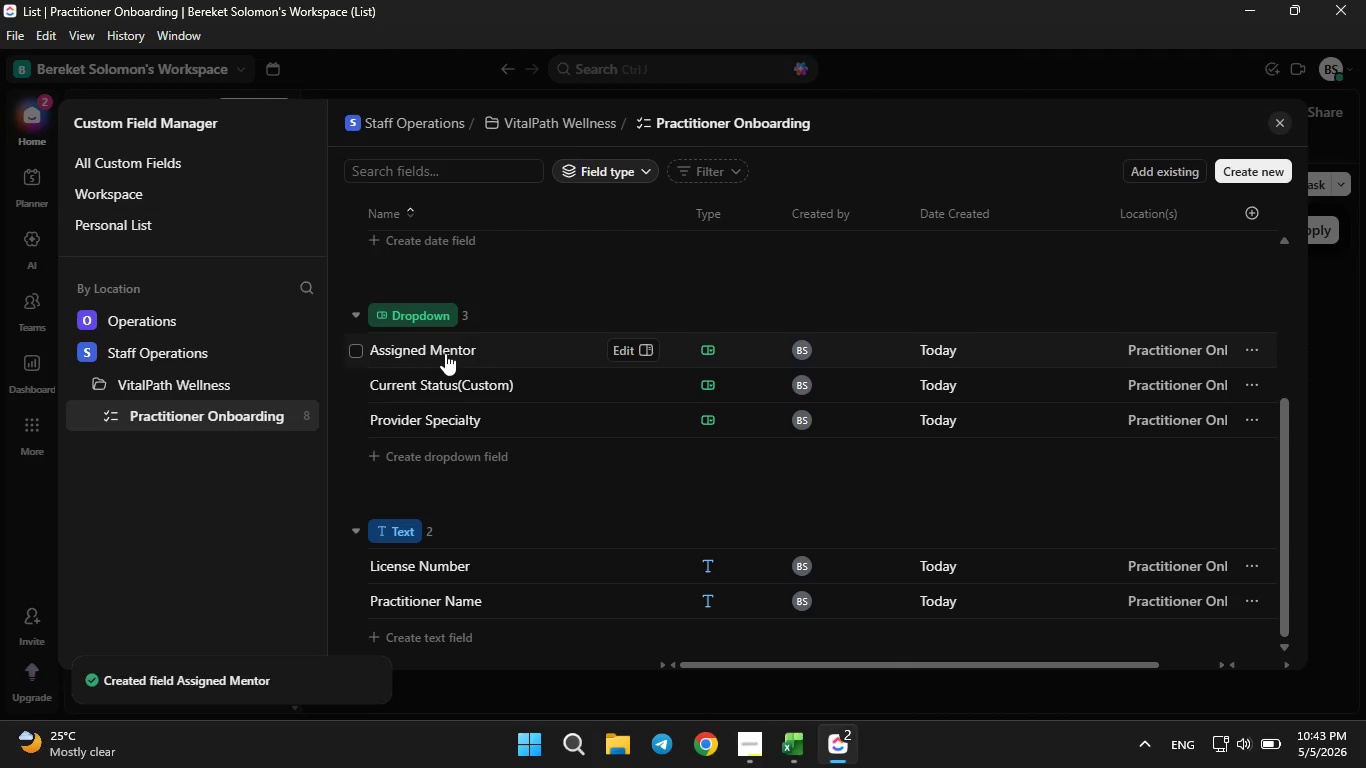 
scroll: coordinate [455, 292], scroll_direction: up, amount: 4.0
 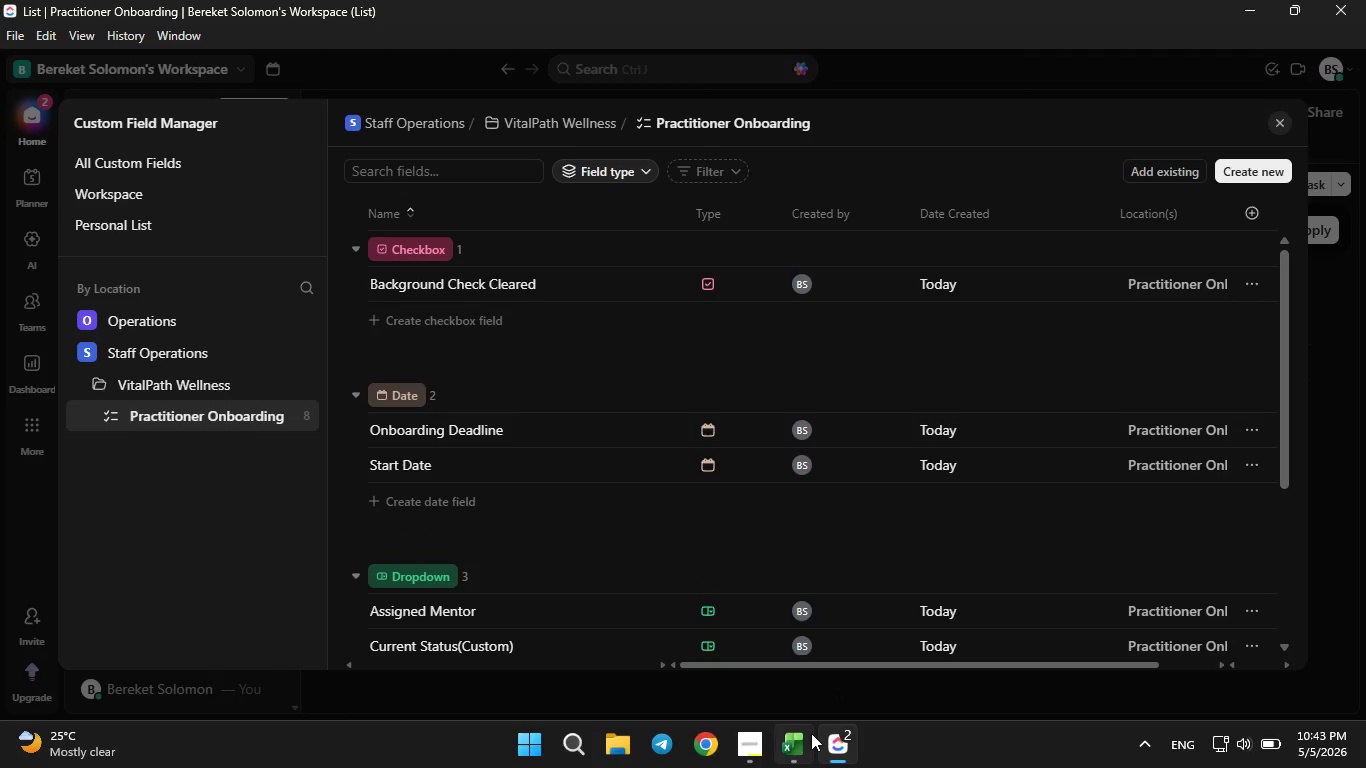 
left_click([811, 733])
 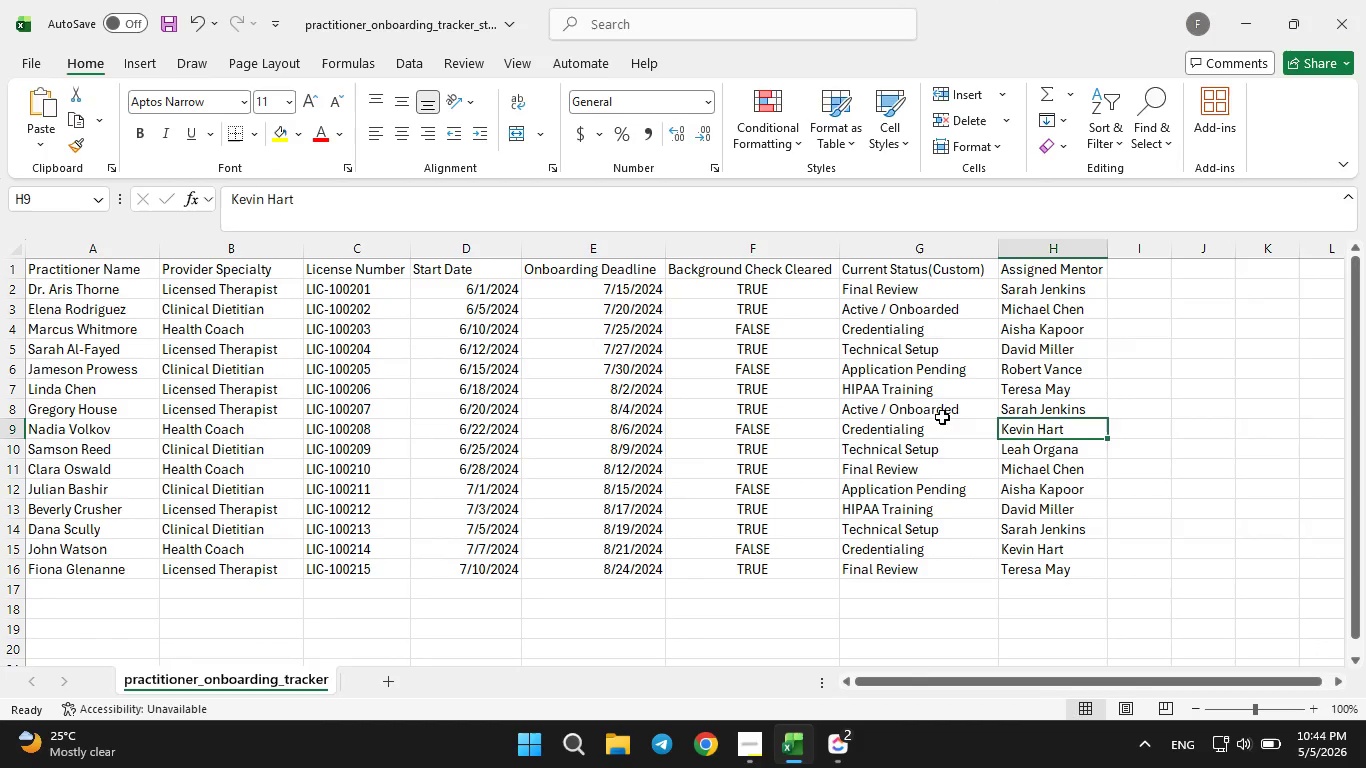 
left_click([826, 748])
 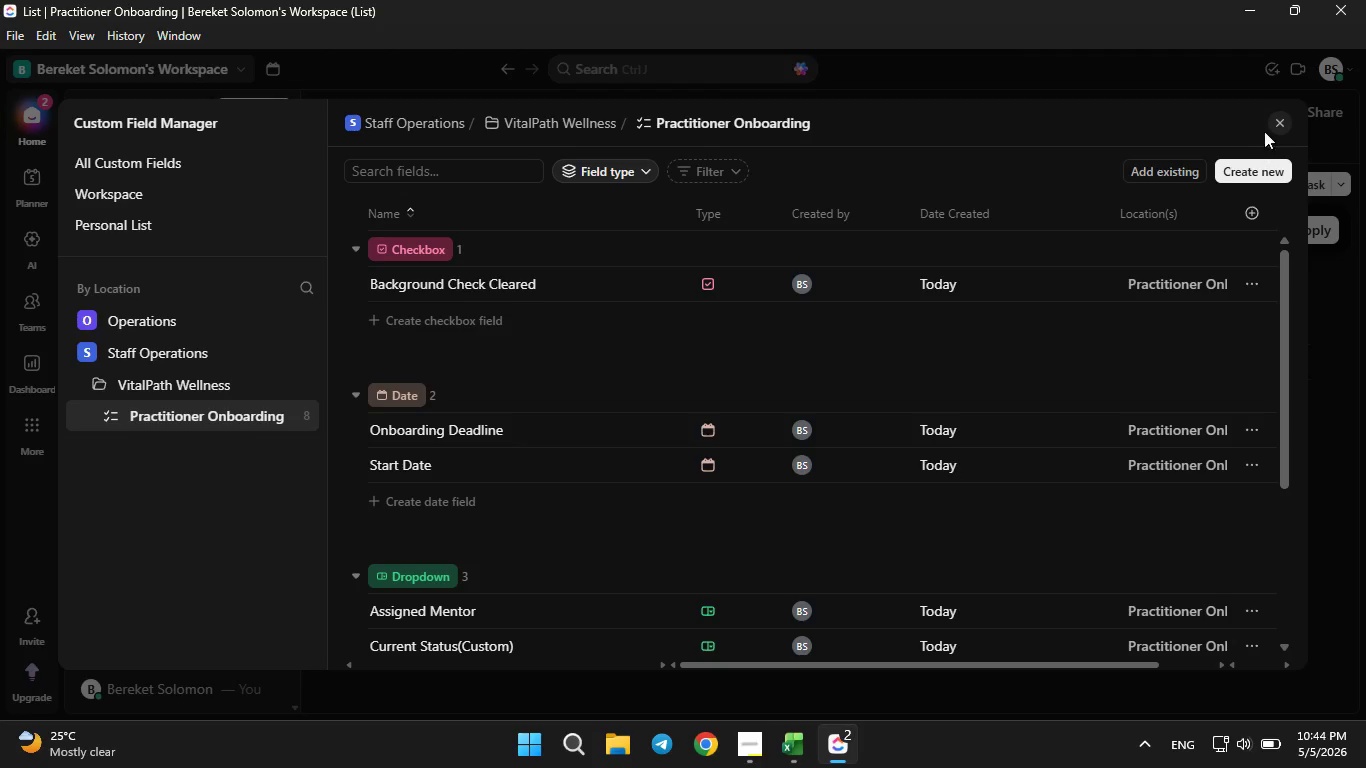 
left_click([1273, 122])
 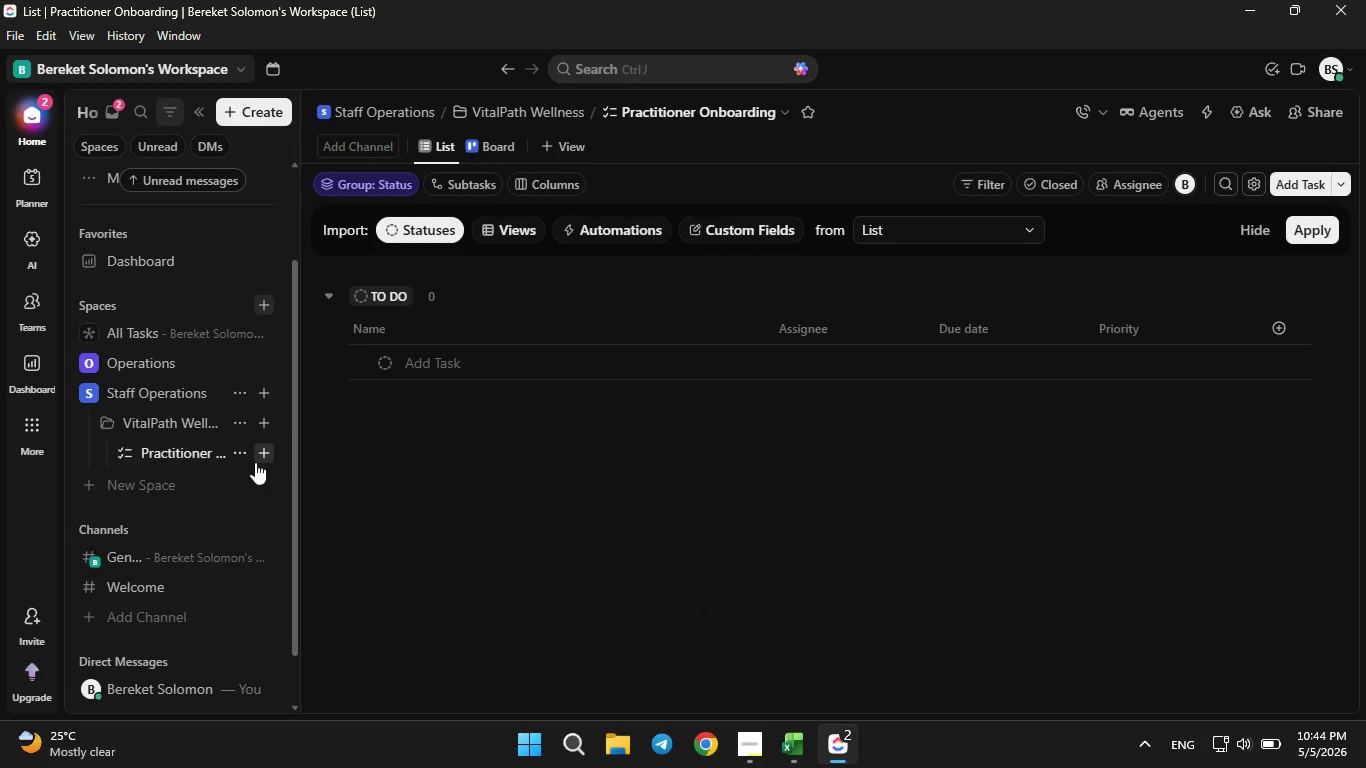 
left_click([242, 455])
 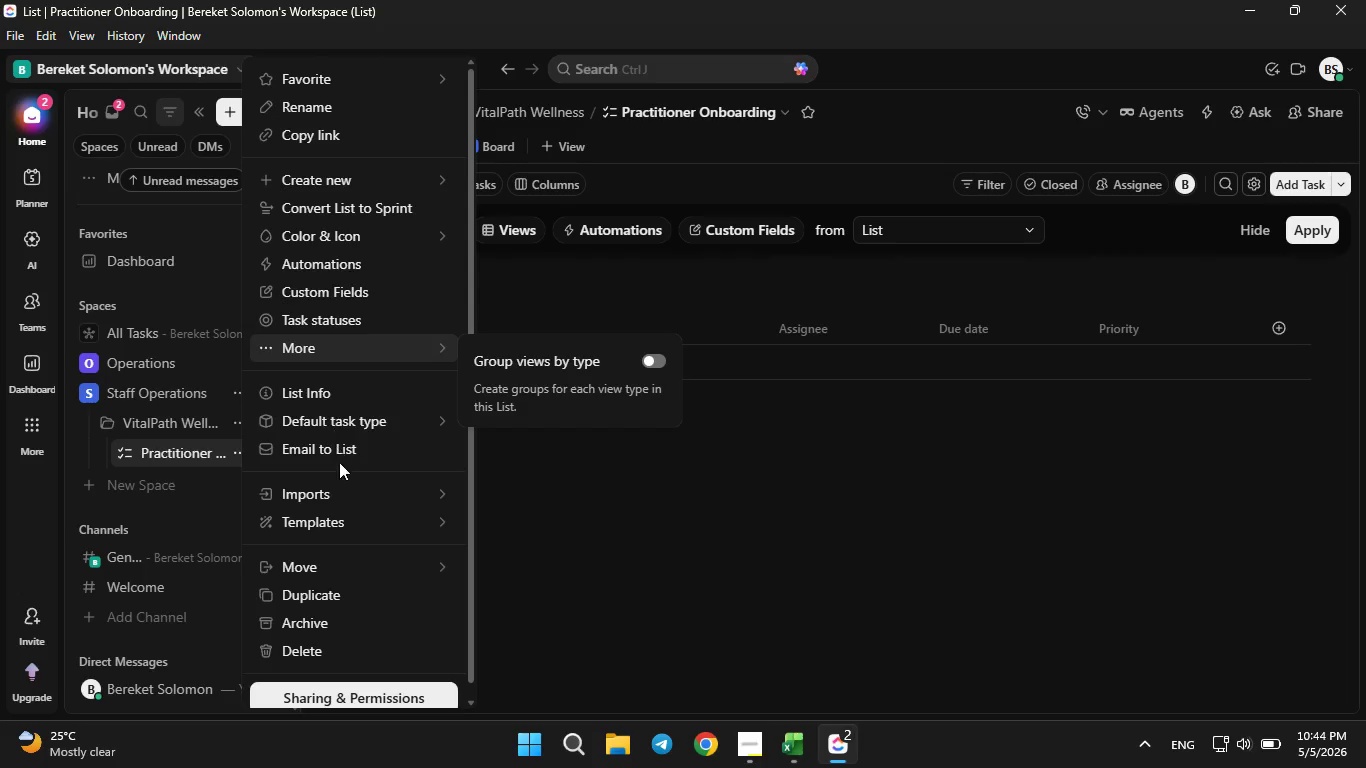 
mouse_move([365, 499])
 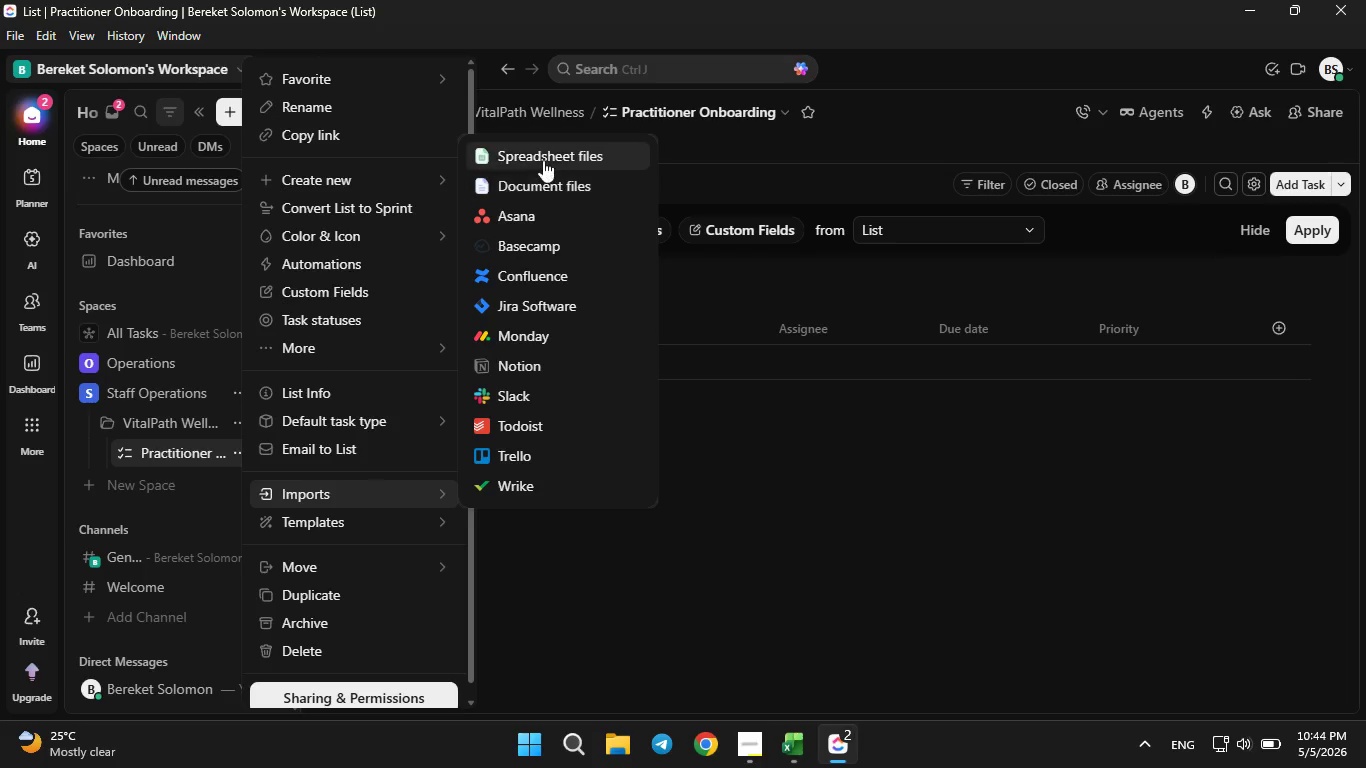 
left_click([543, 160])
 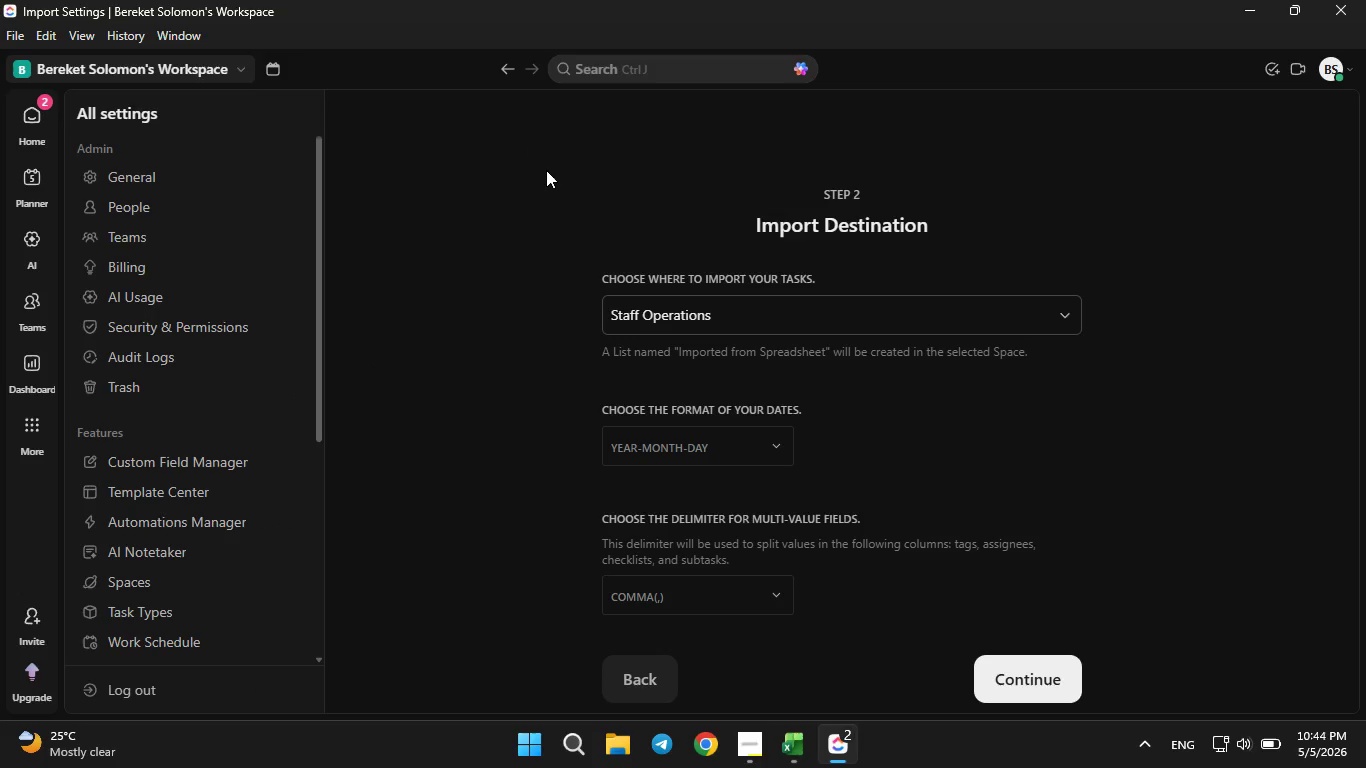 
wait(6.36)
 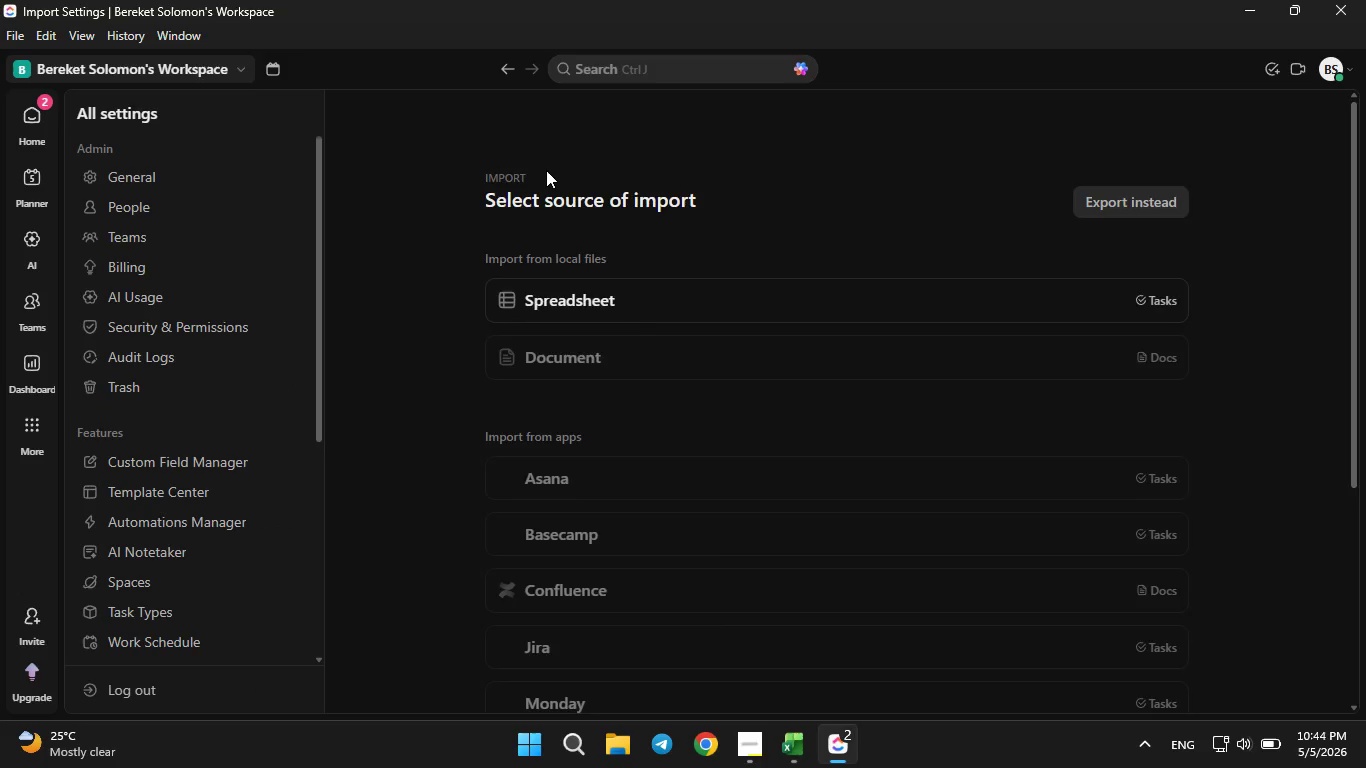 
left_click([671, 431])
 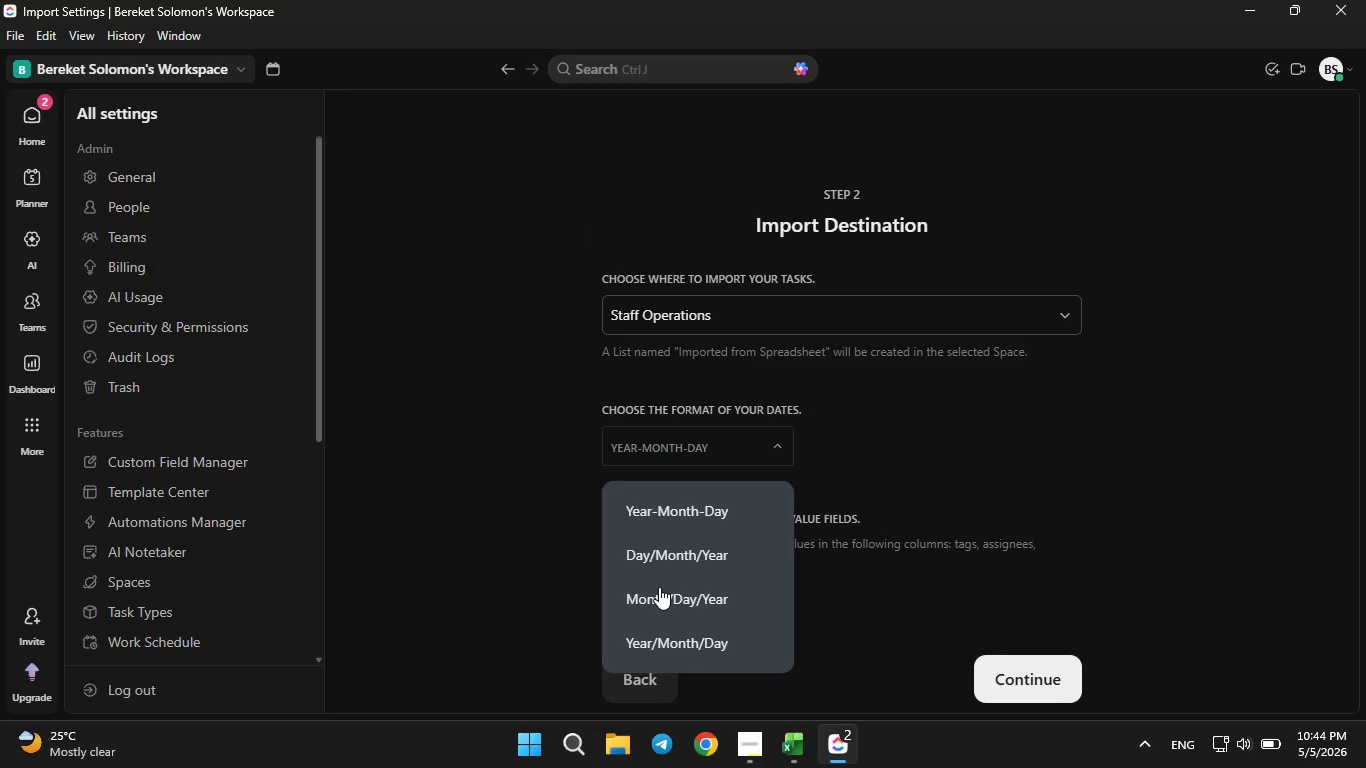 
double_click([663, 588])
 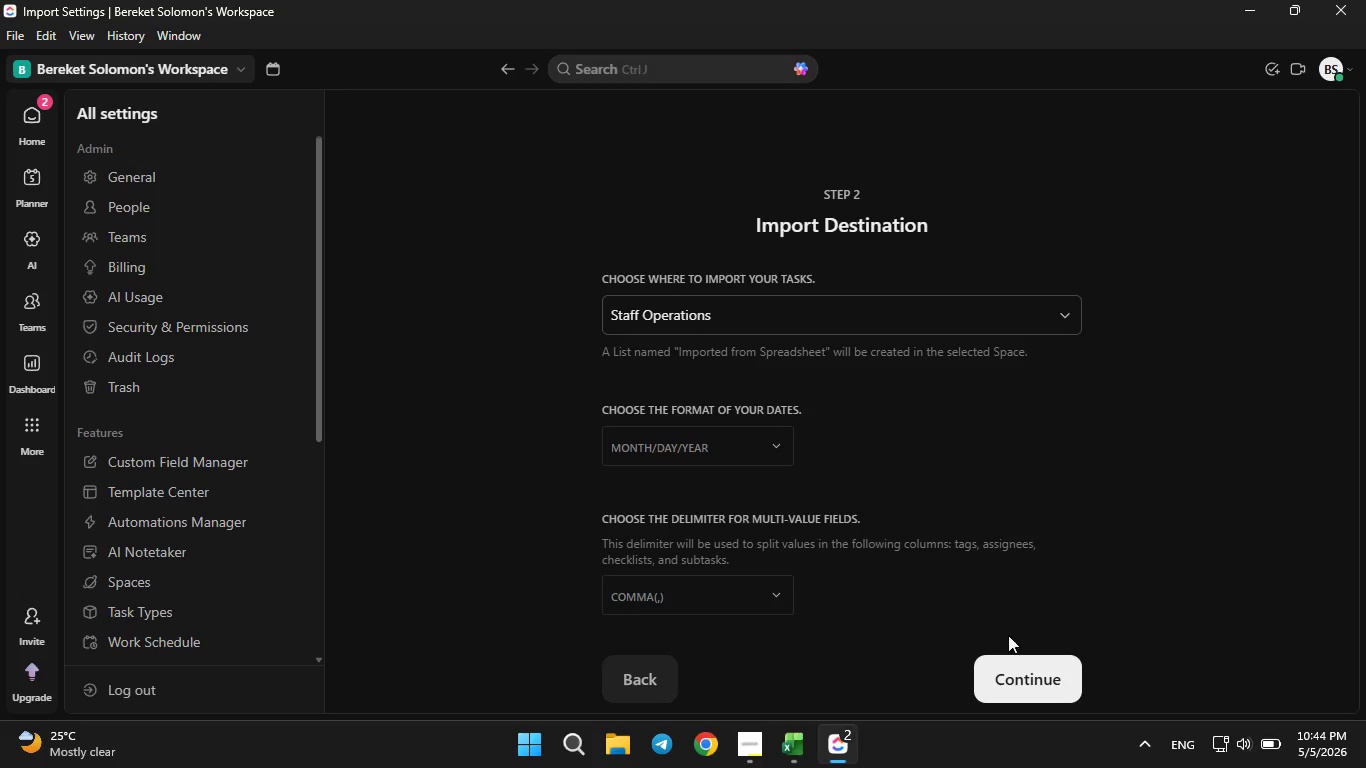 
left_click([1031, 675])
 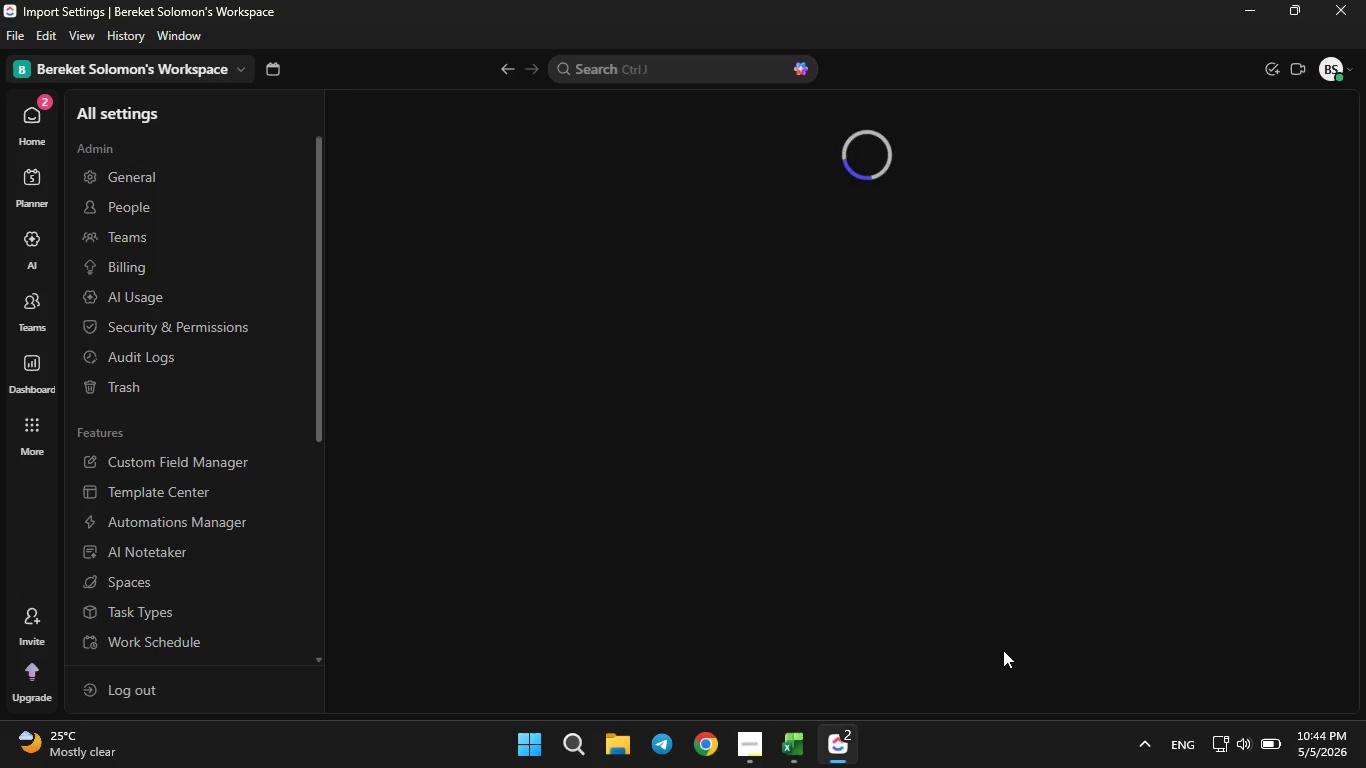 
mouse_move([841, 405])
 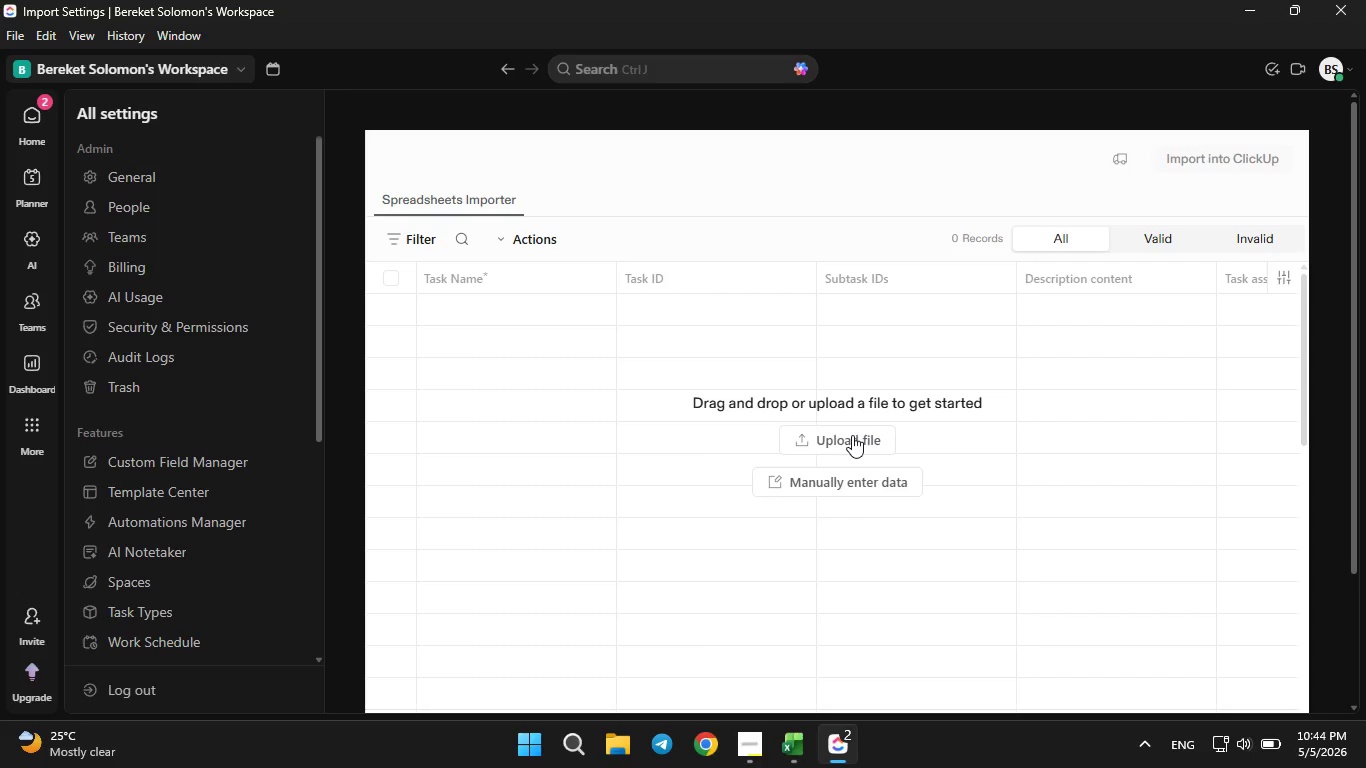 
left_click([852, 435])
 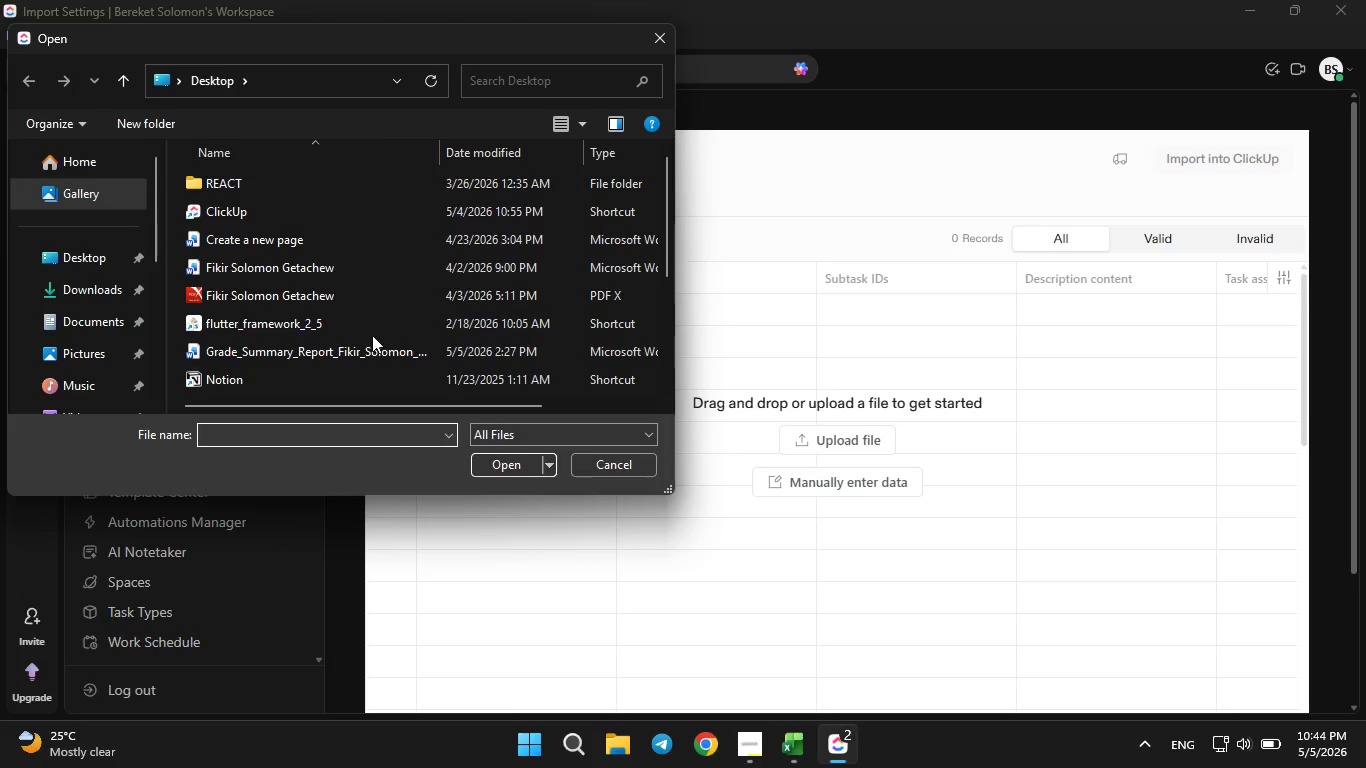 
scroll: coordinate [363, 342], scroll_direction: down, amount: 2.0
 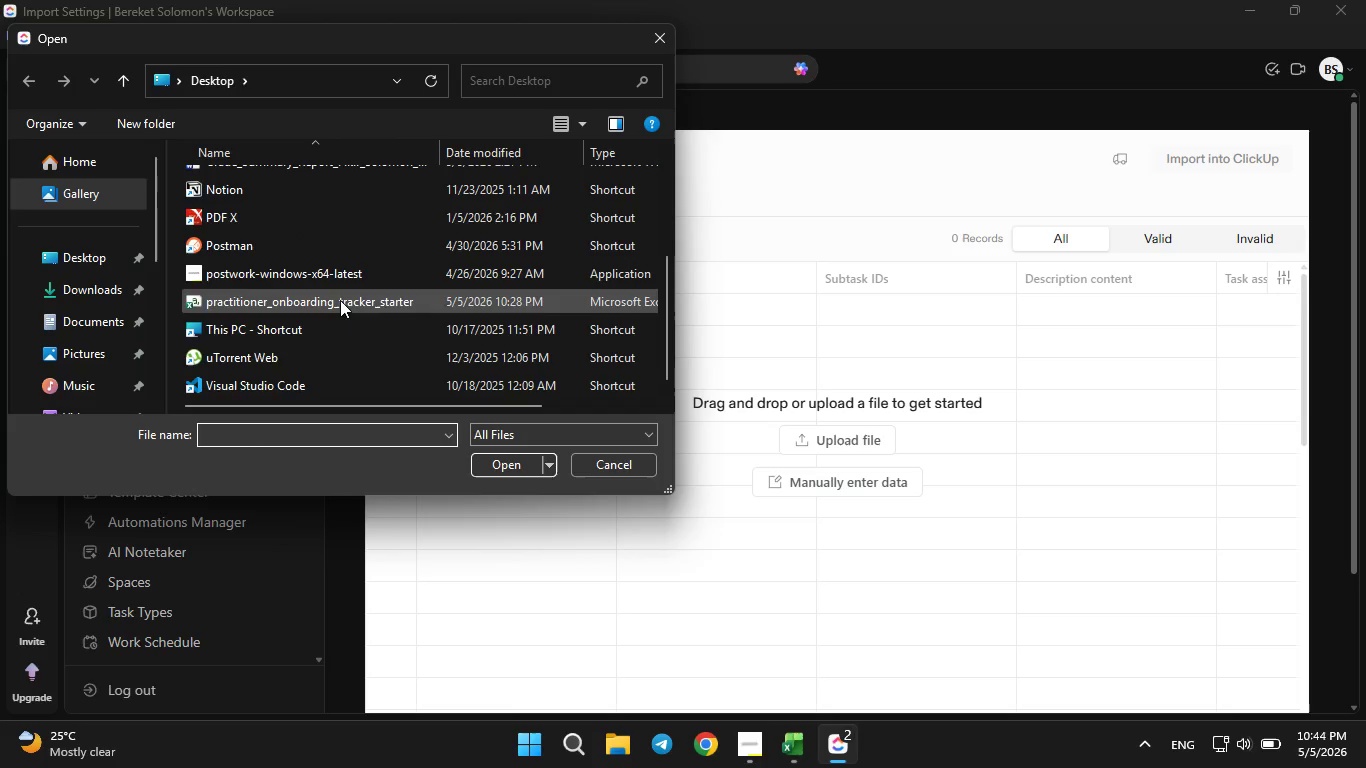 
left_click([340, 300])
 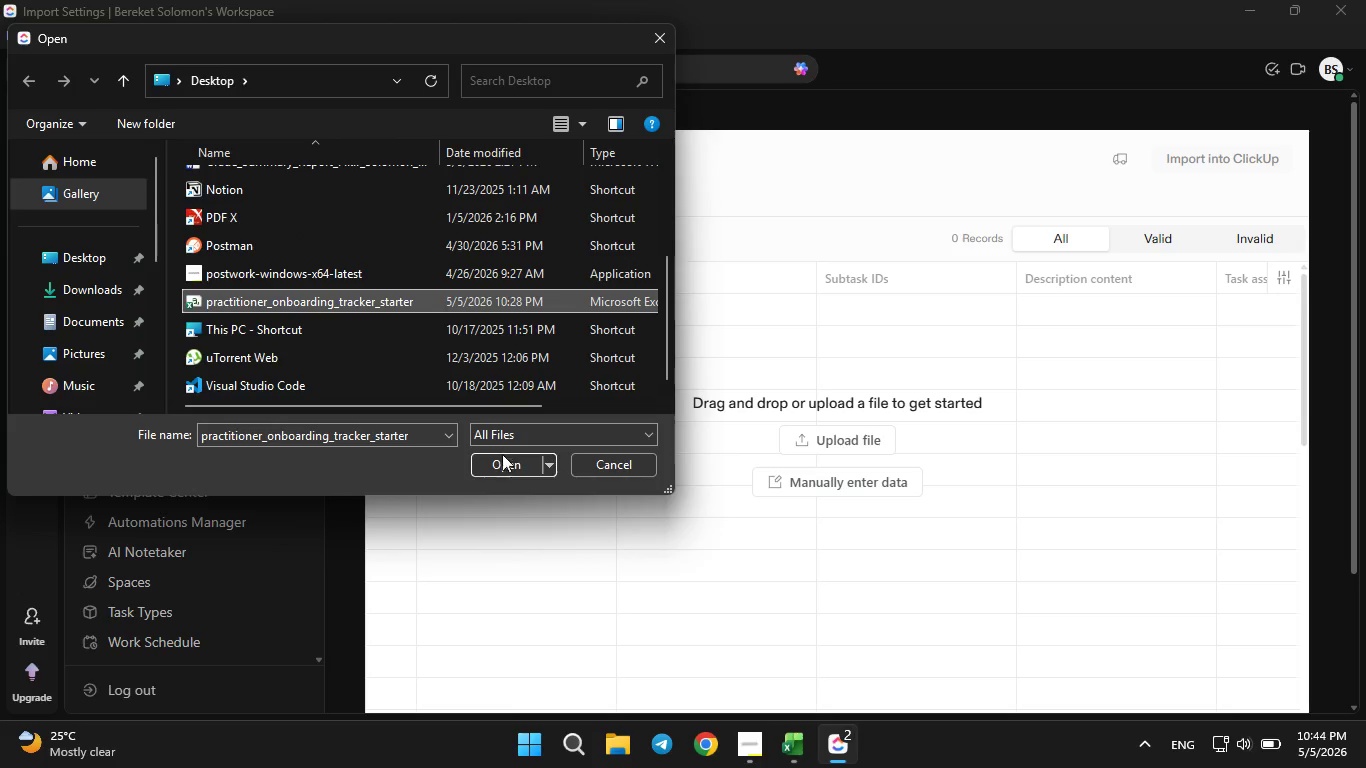 
left_click([503, 459])
 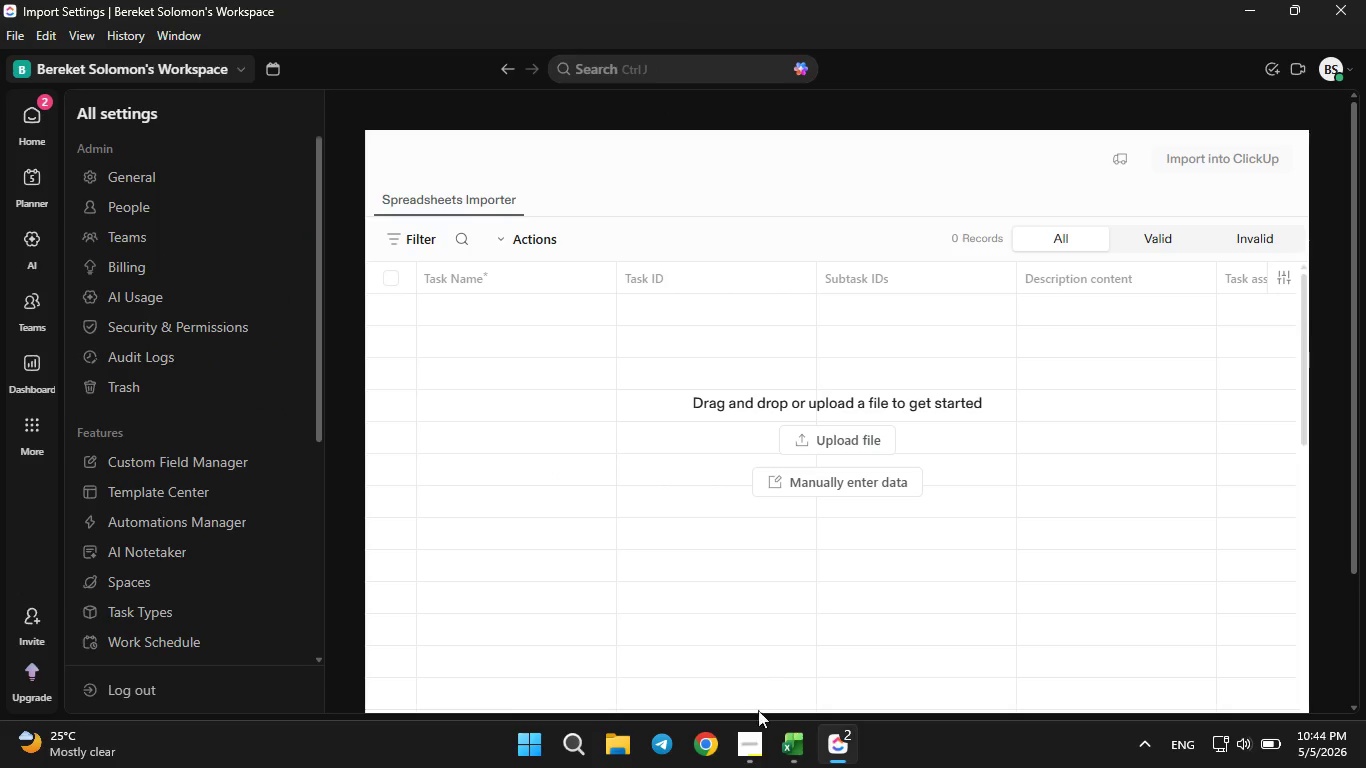 
left_click([756, 750])